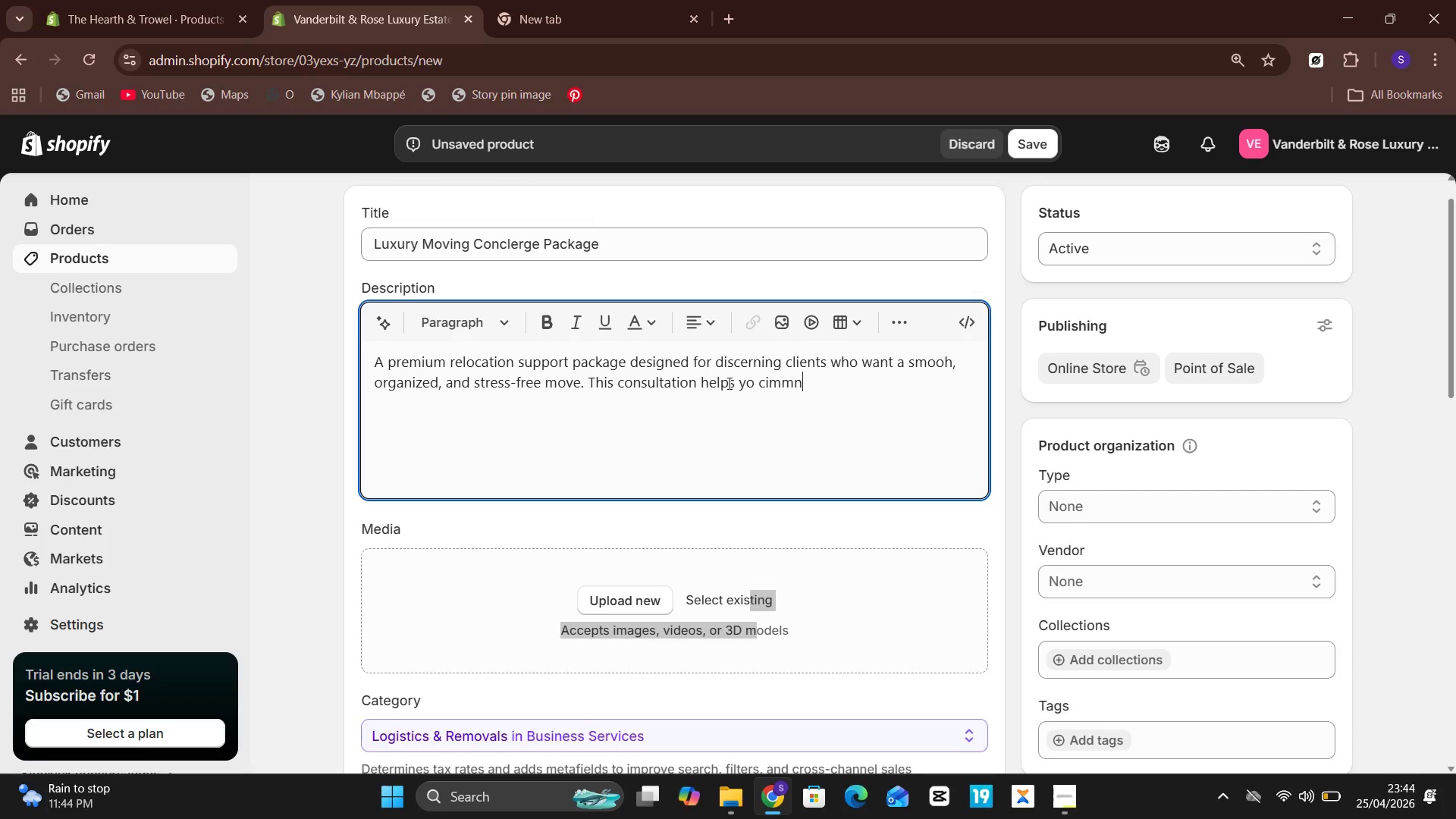 
key(Backspace)
 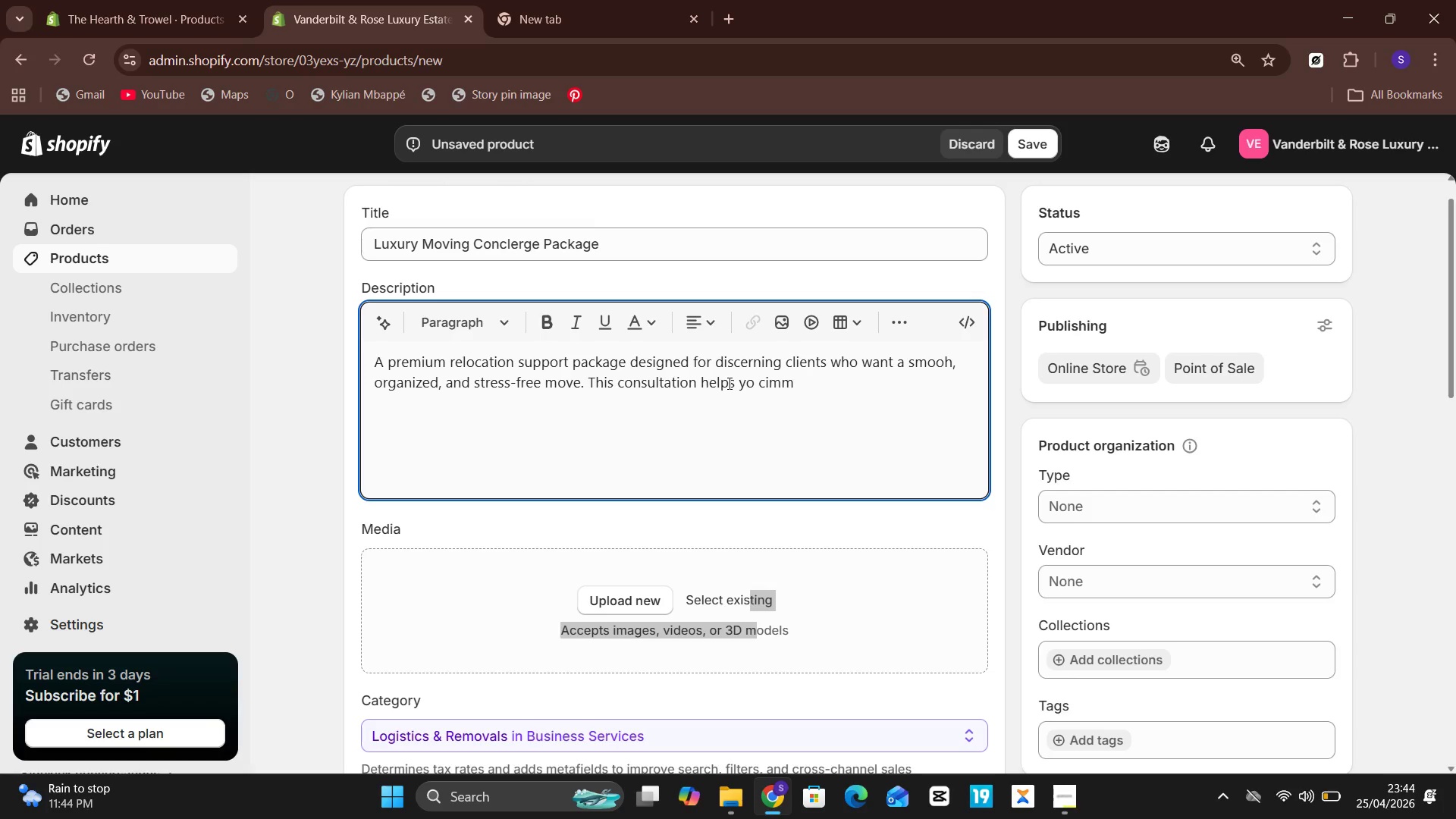 
key(Backspace)
 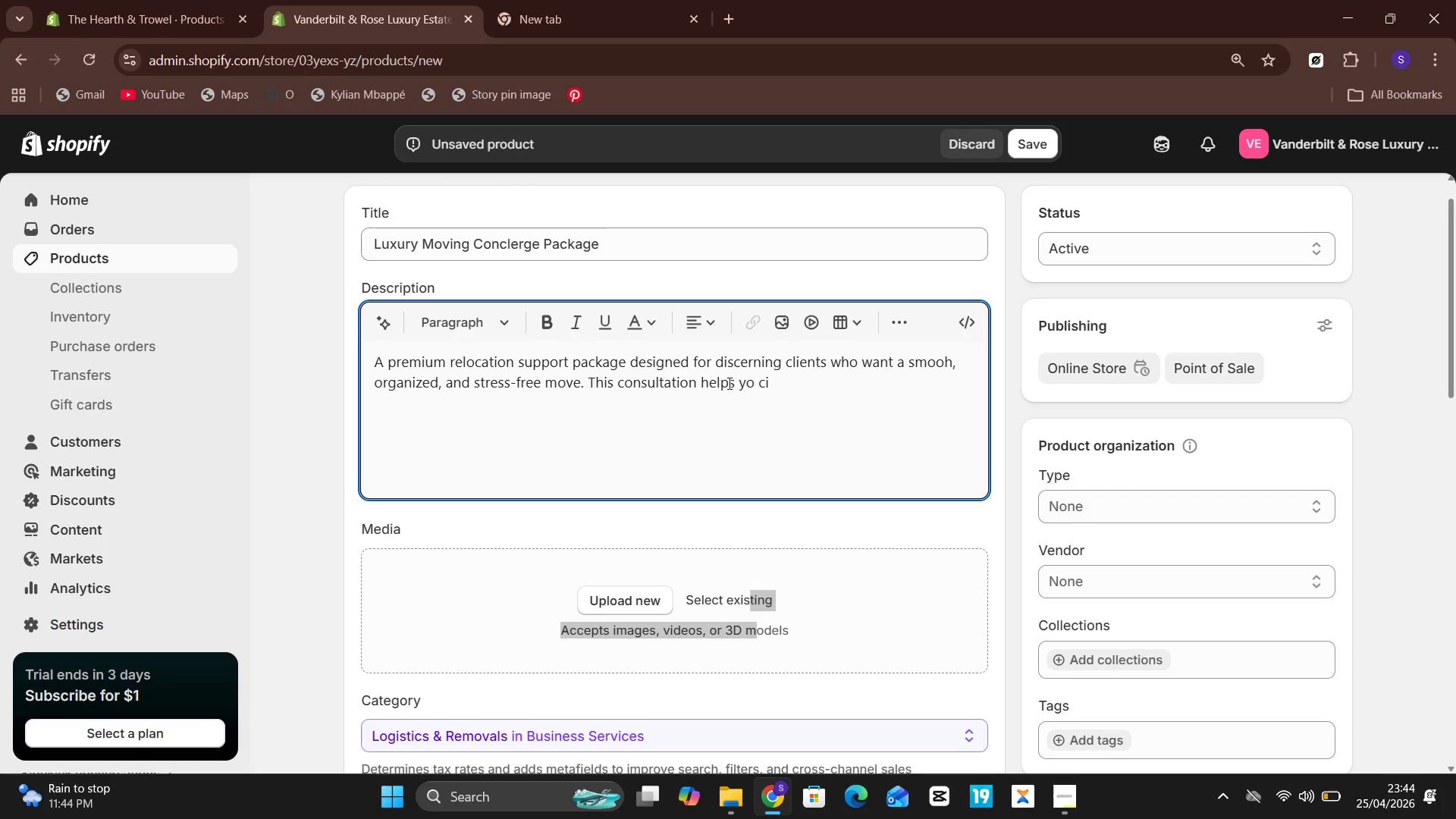 
key(Backspace)
 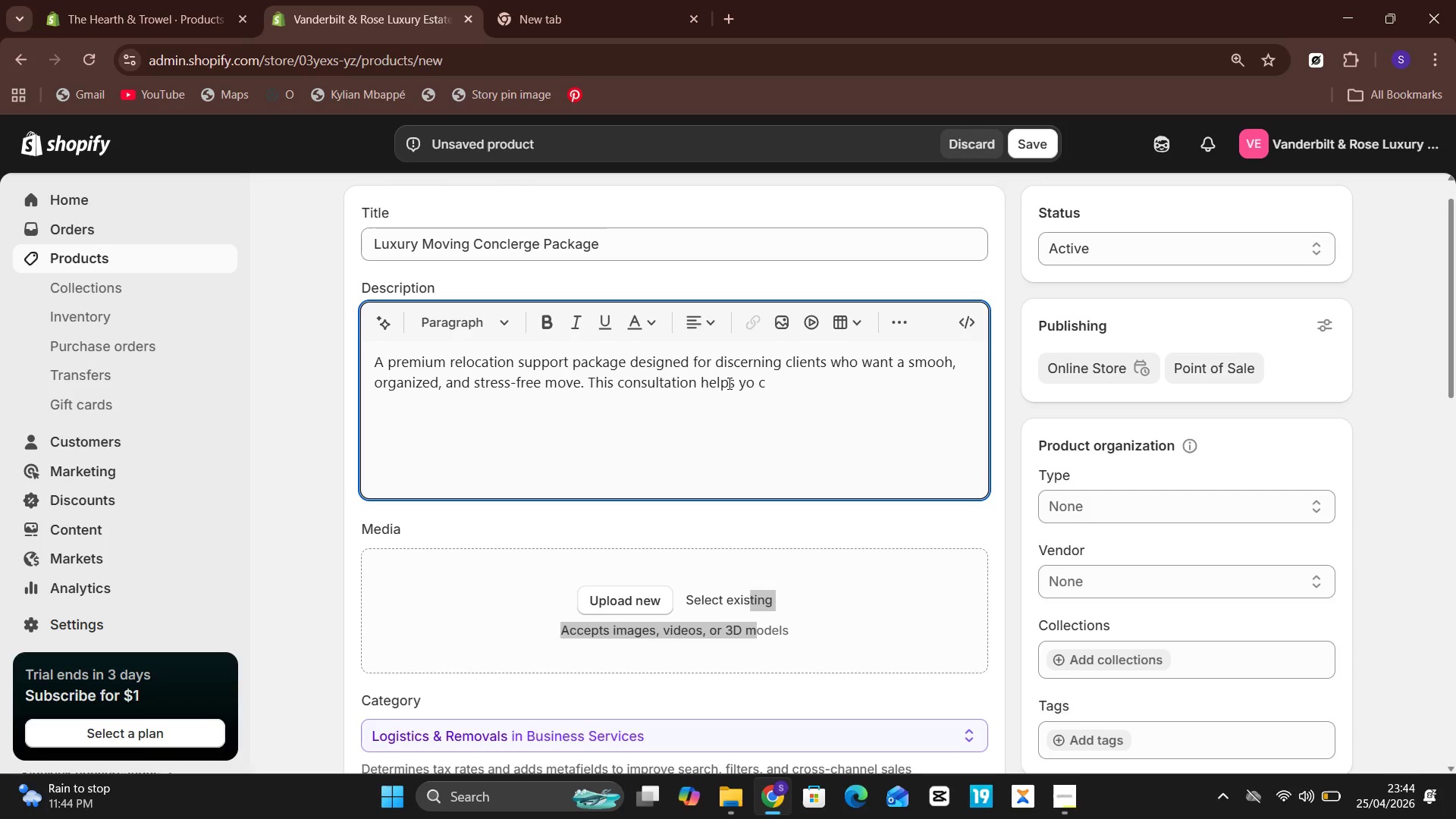 
key(Backspace)
 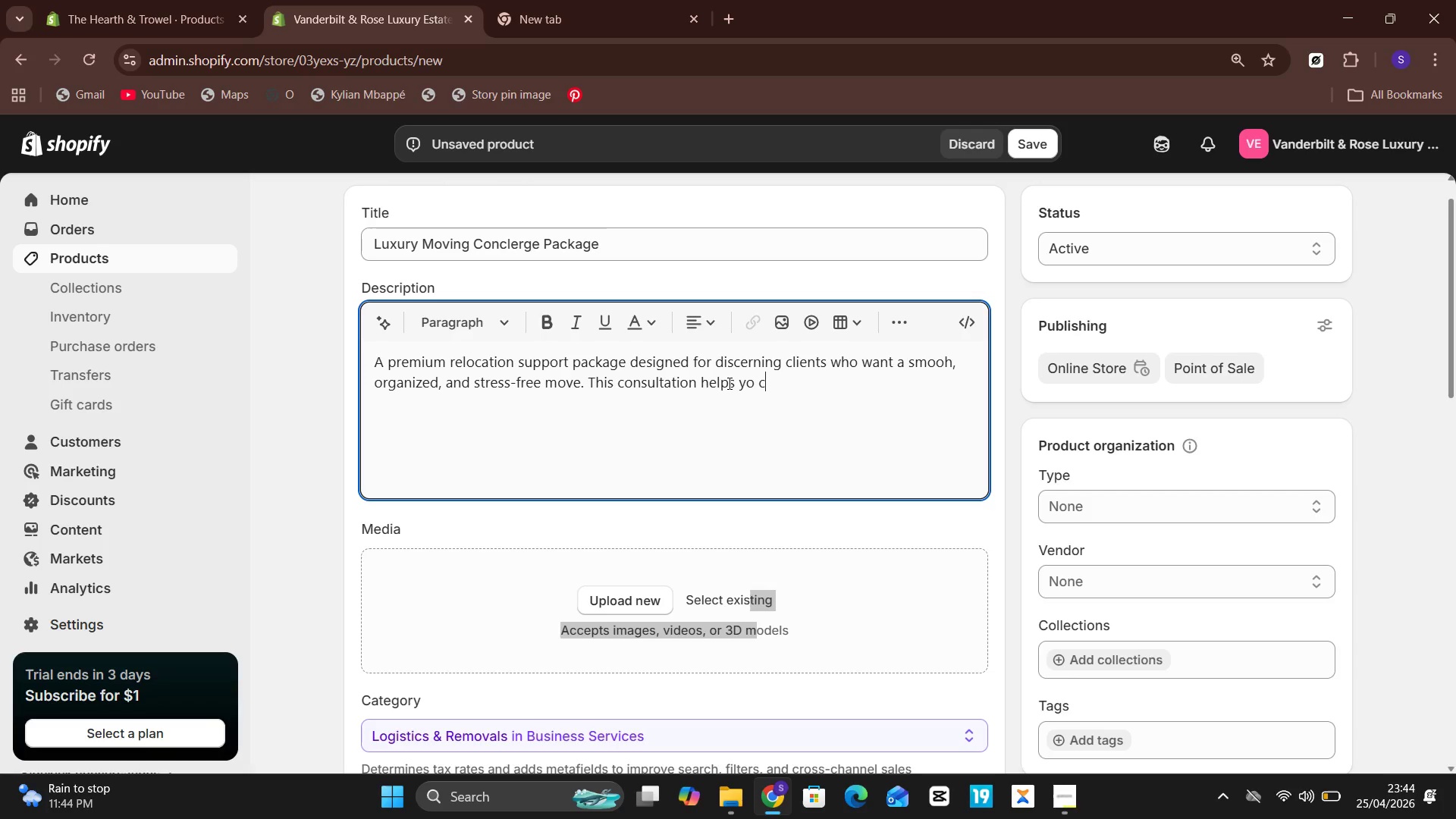 
key(Backspace)
 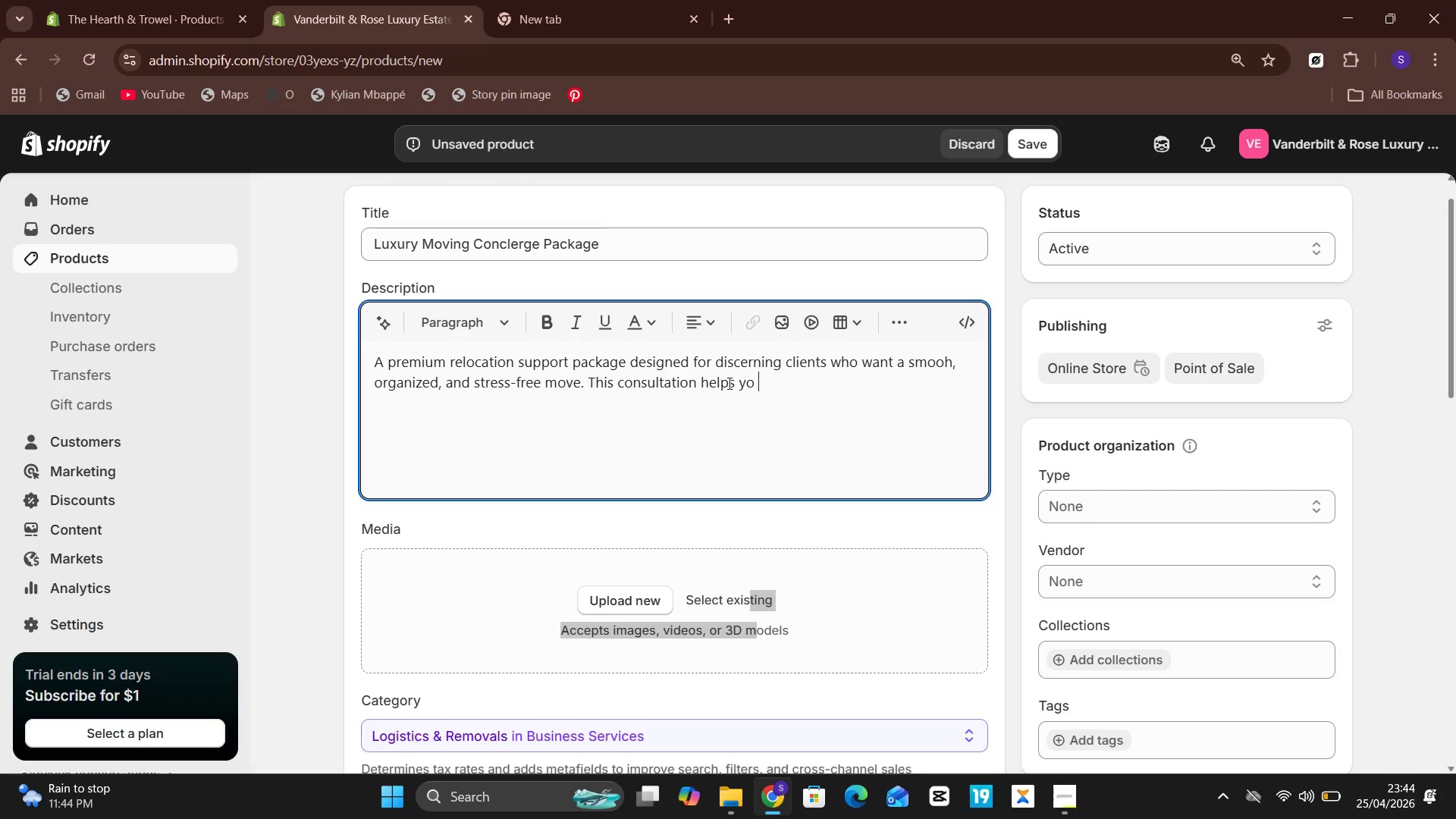 
key(Backspace)
 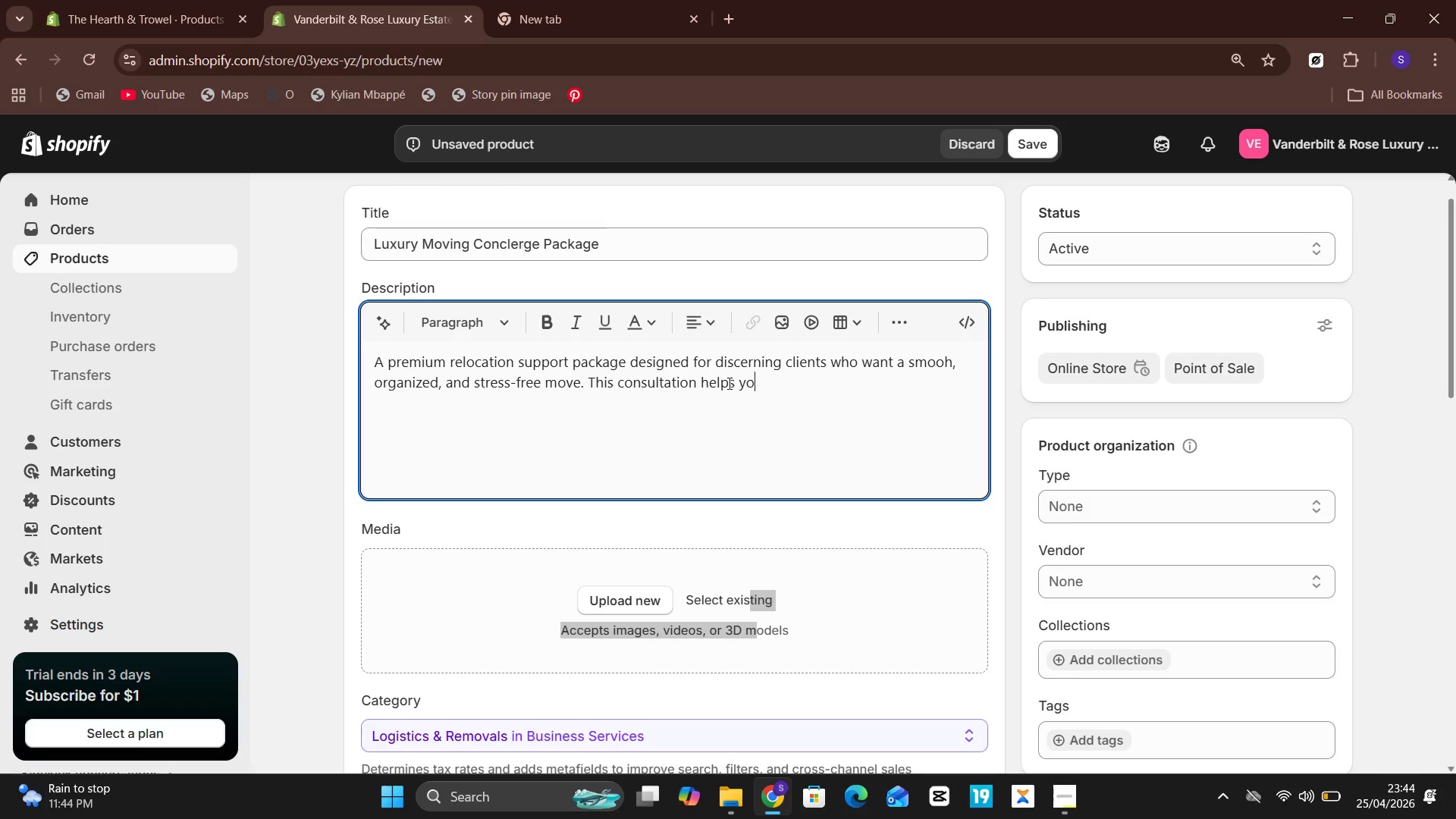 
key(Backspace)
 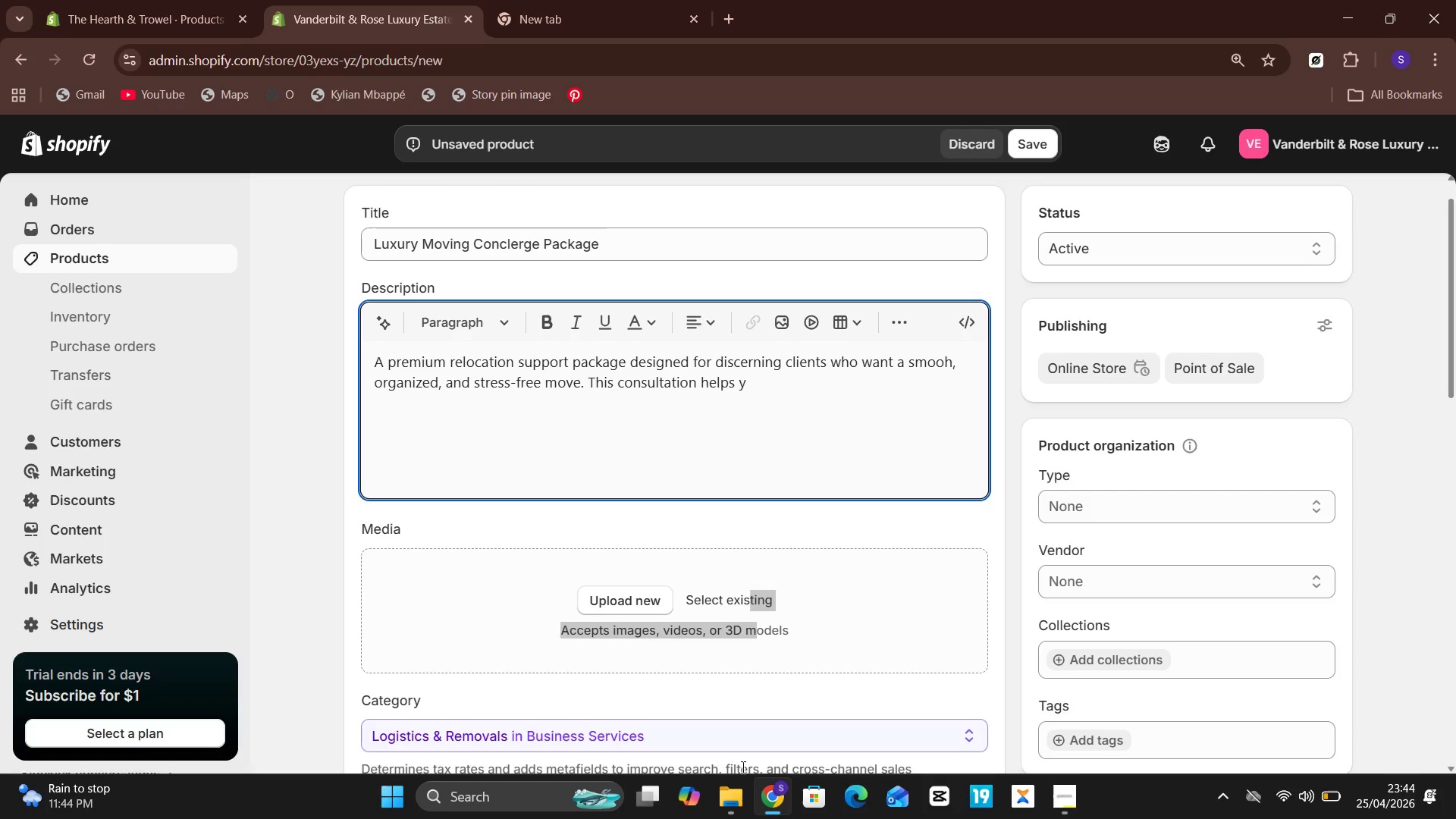 
type(ou pl)
 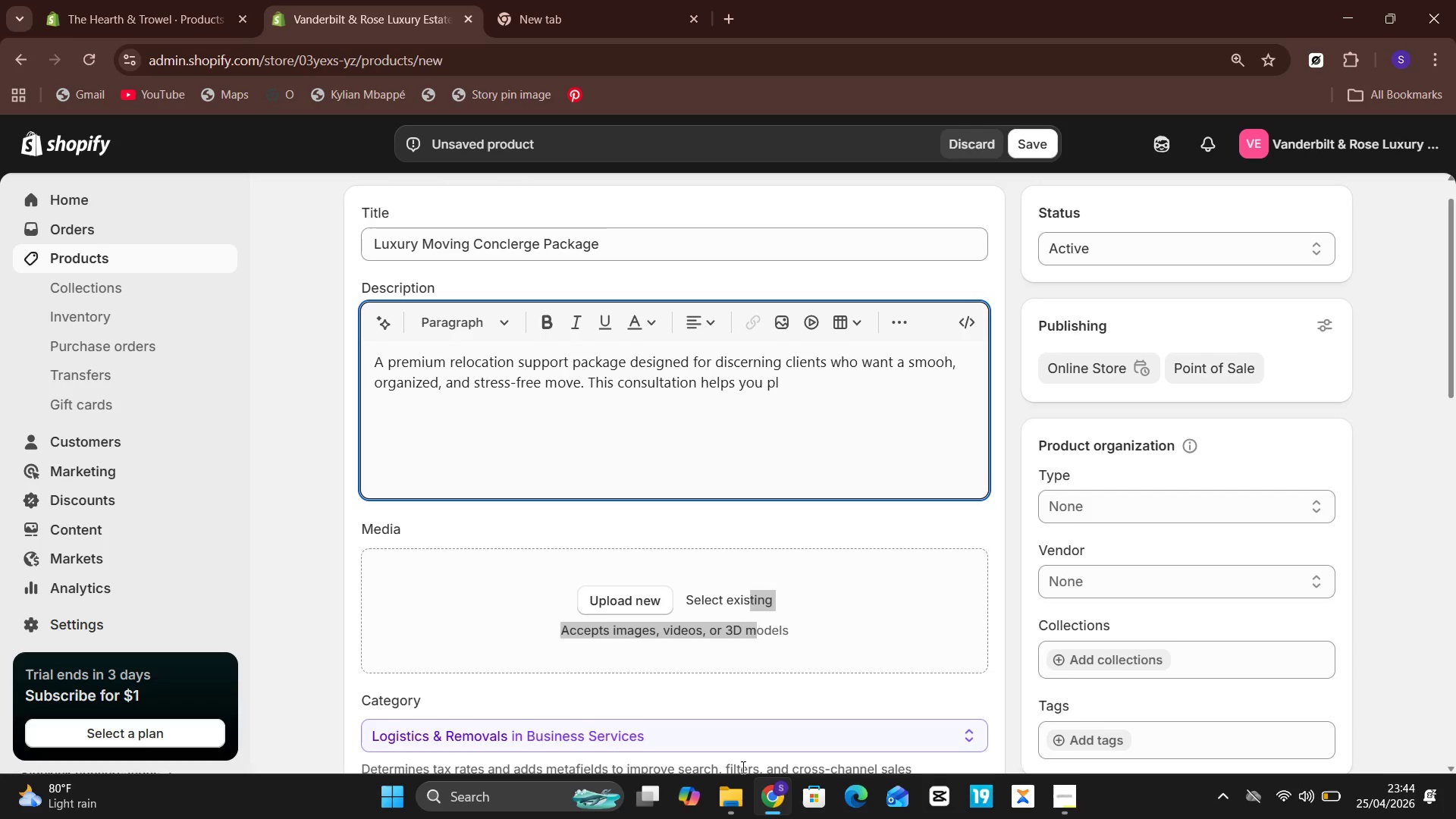 
wait(6.56)
 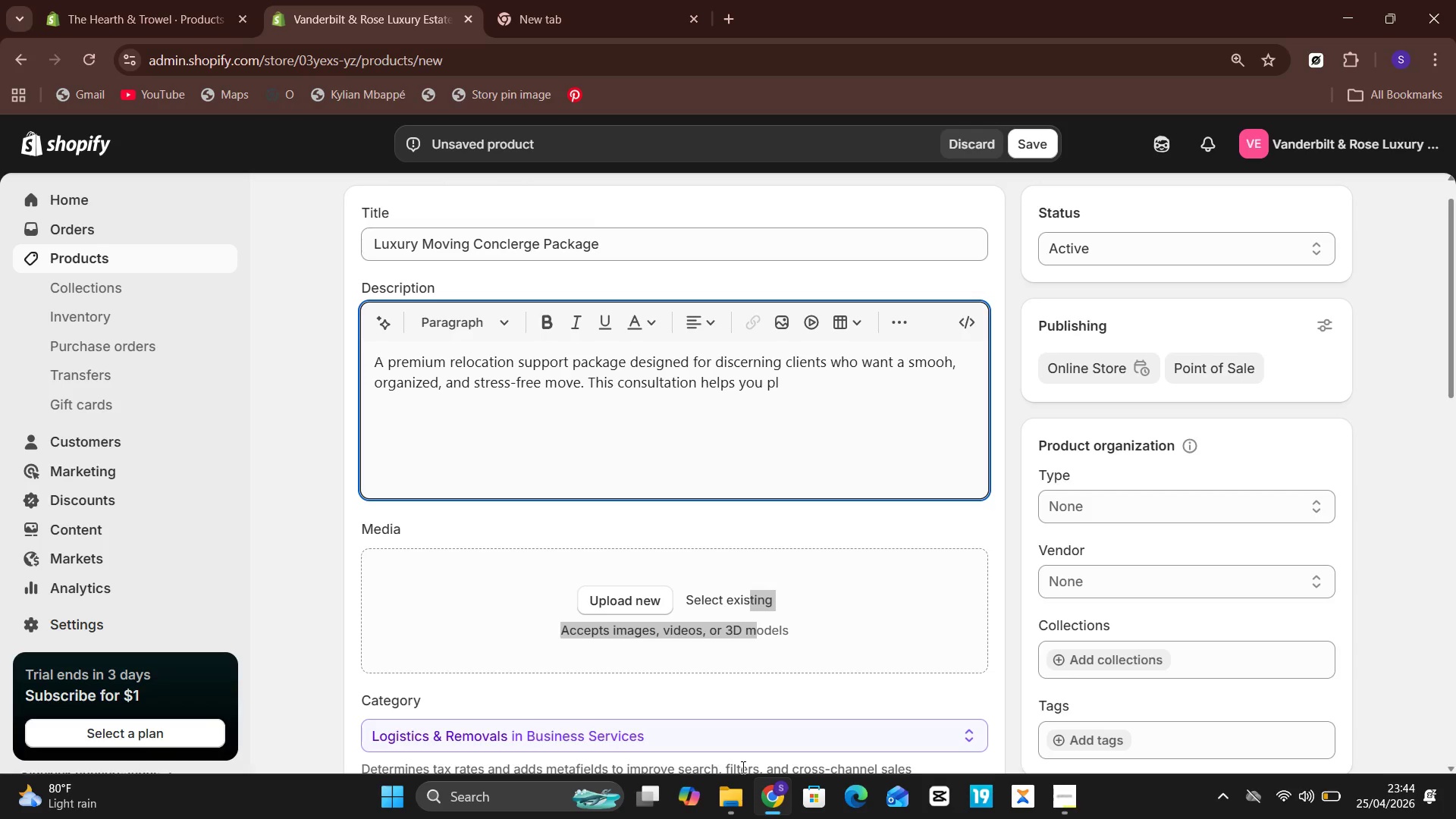 
type(an y)
key(Backspace)
type(the)
 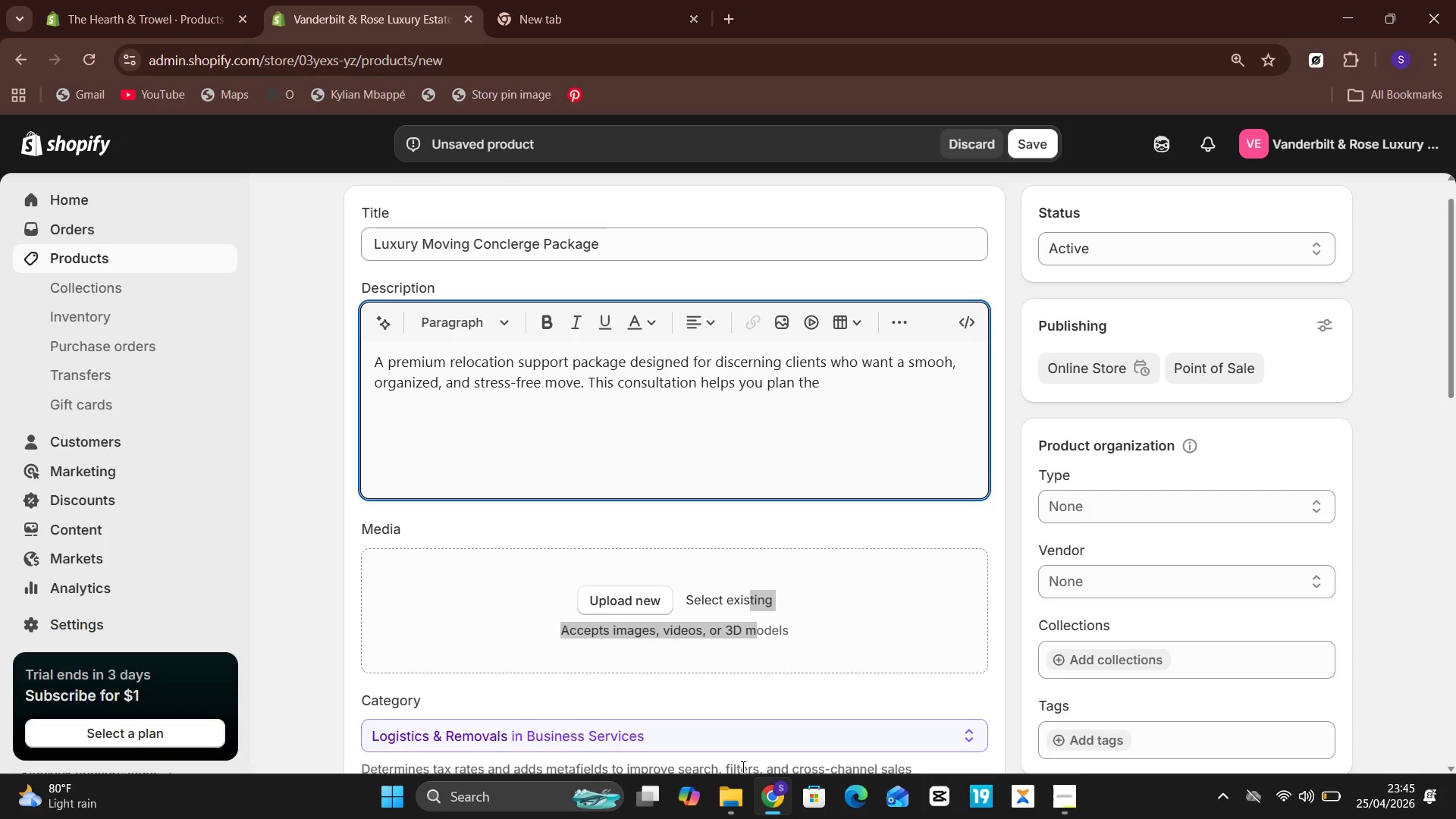 
wait(8.7)
 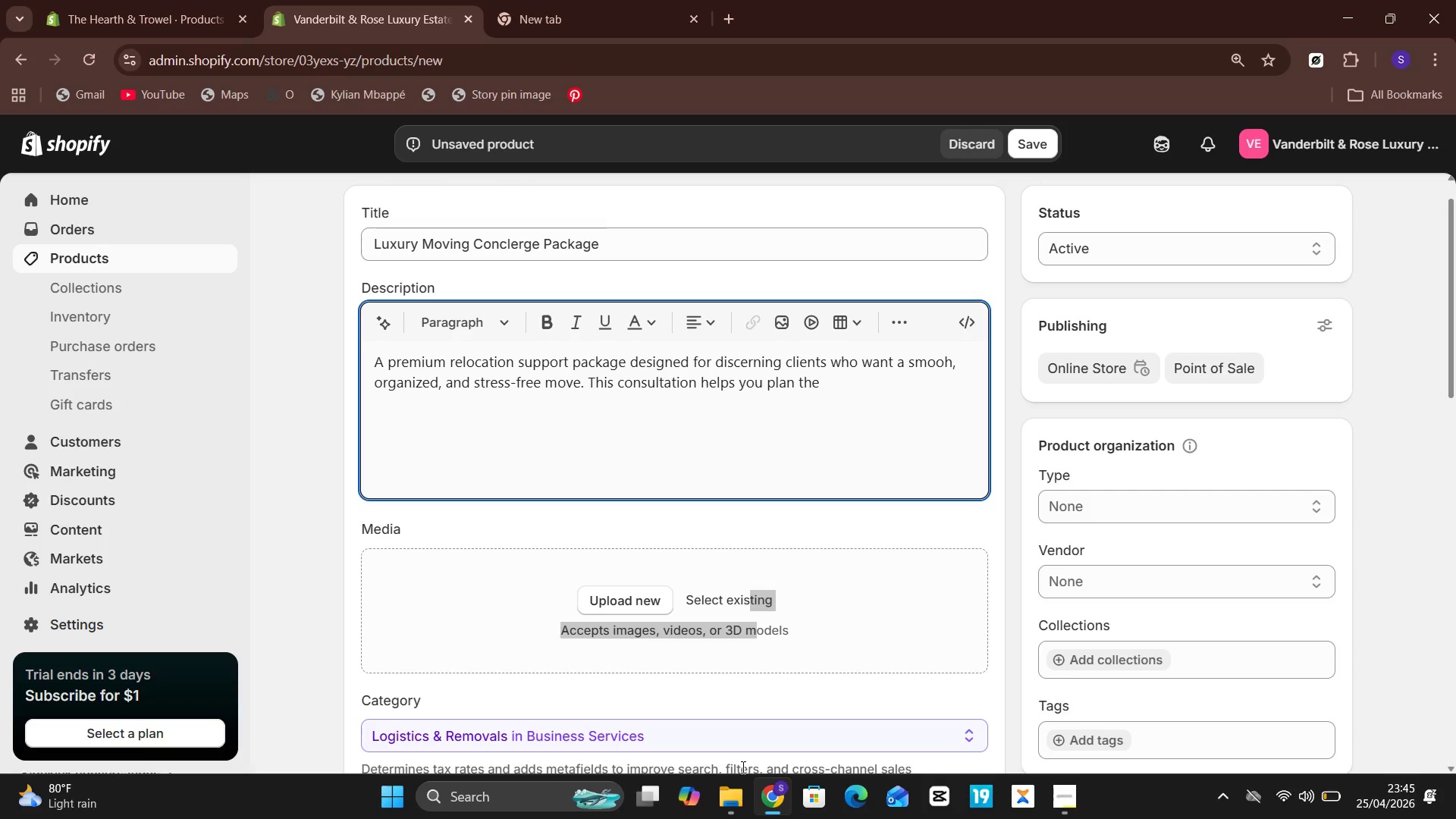 
type( key )
 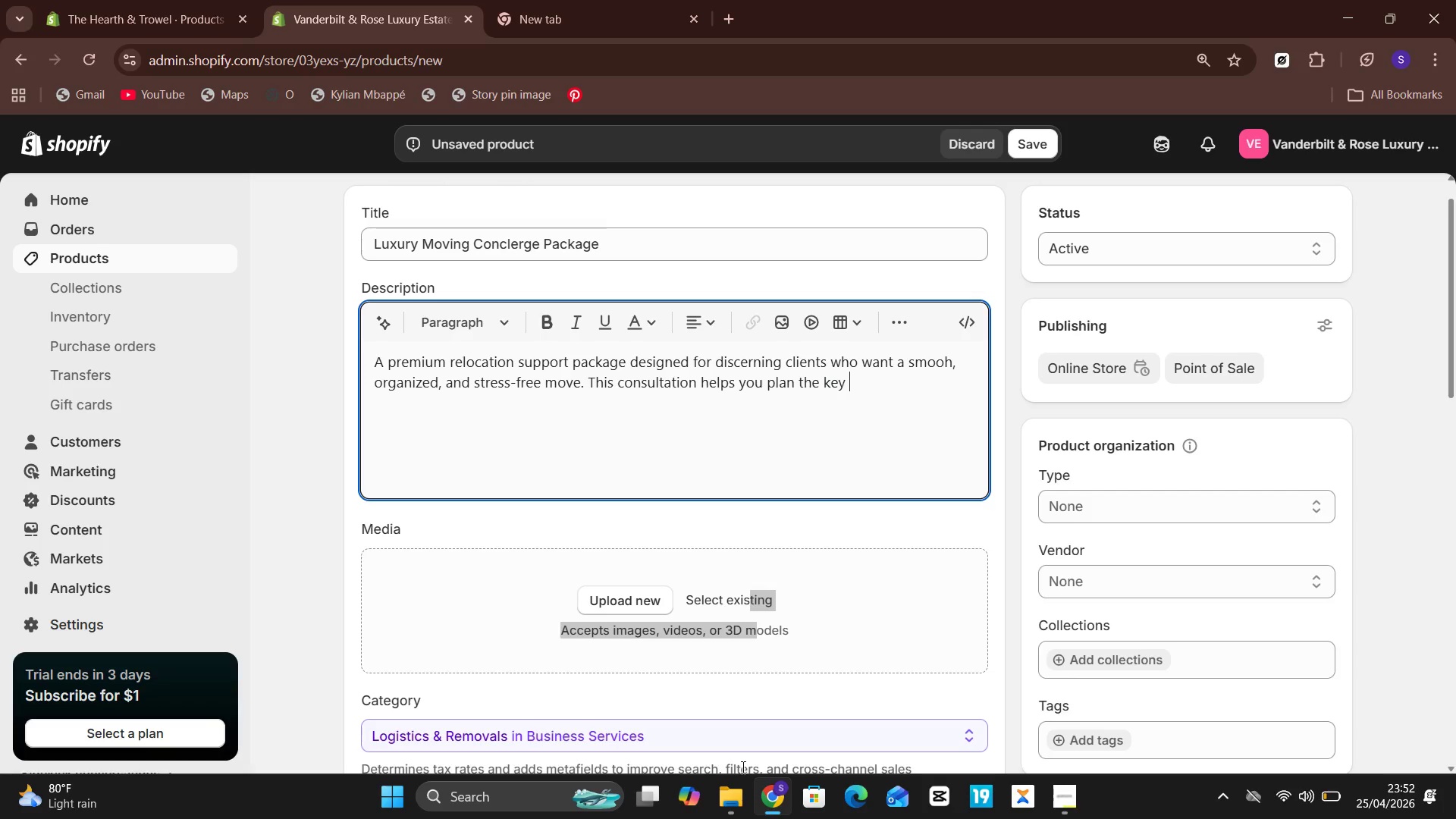 
wait(443.81)
 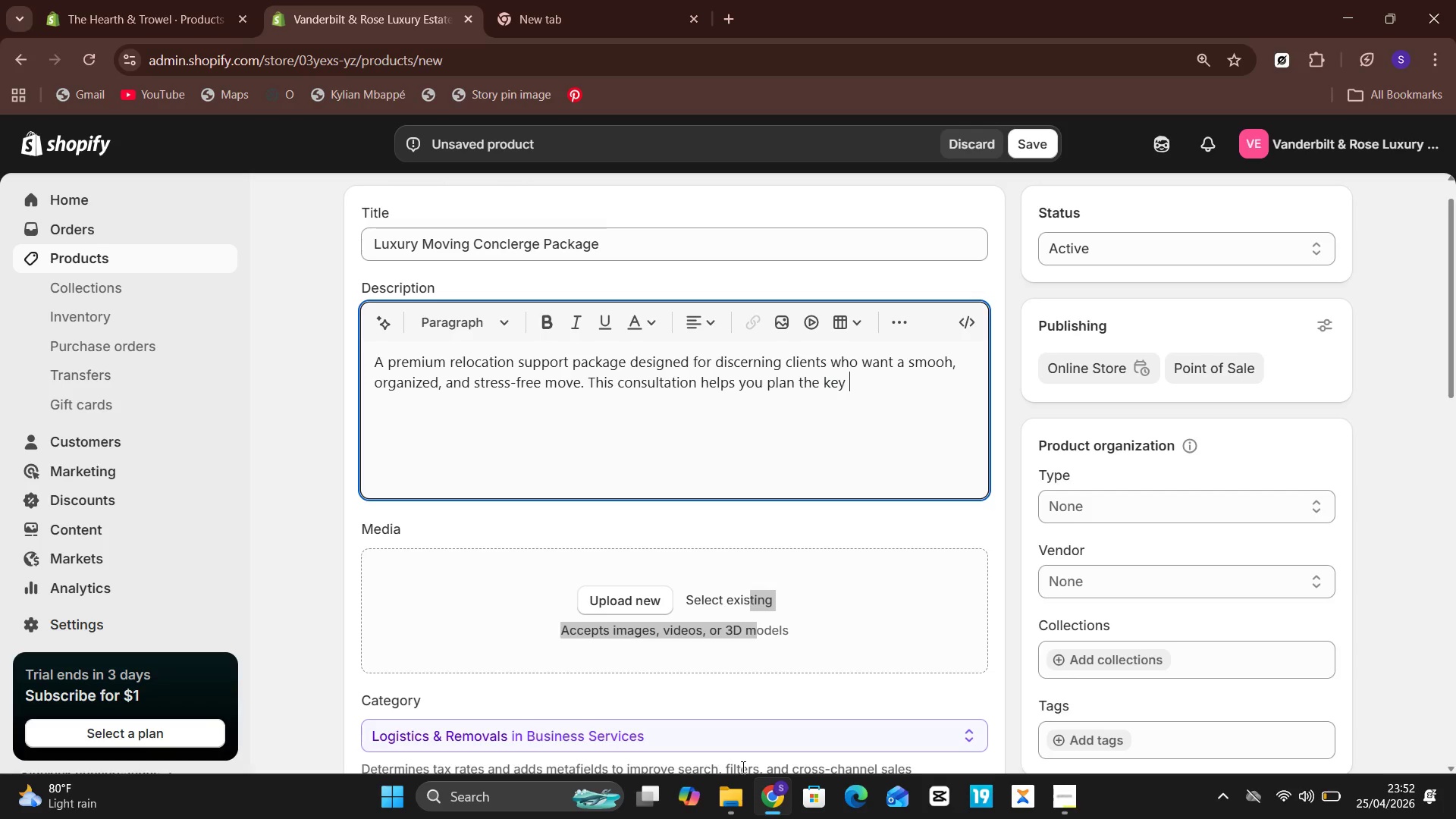 
key(Comma)
 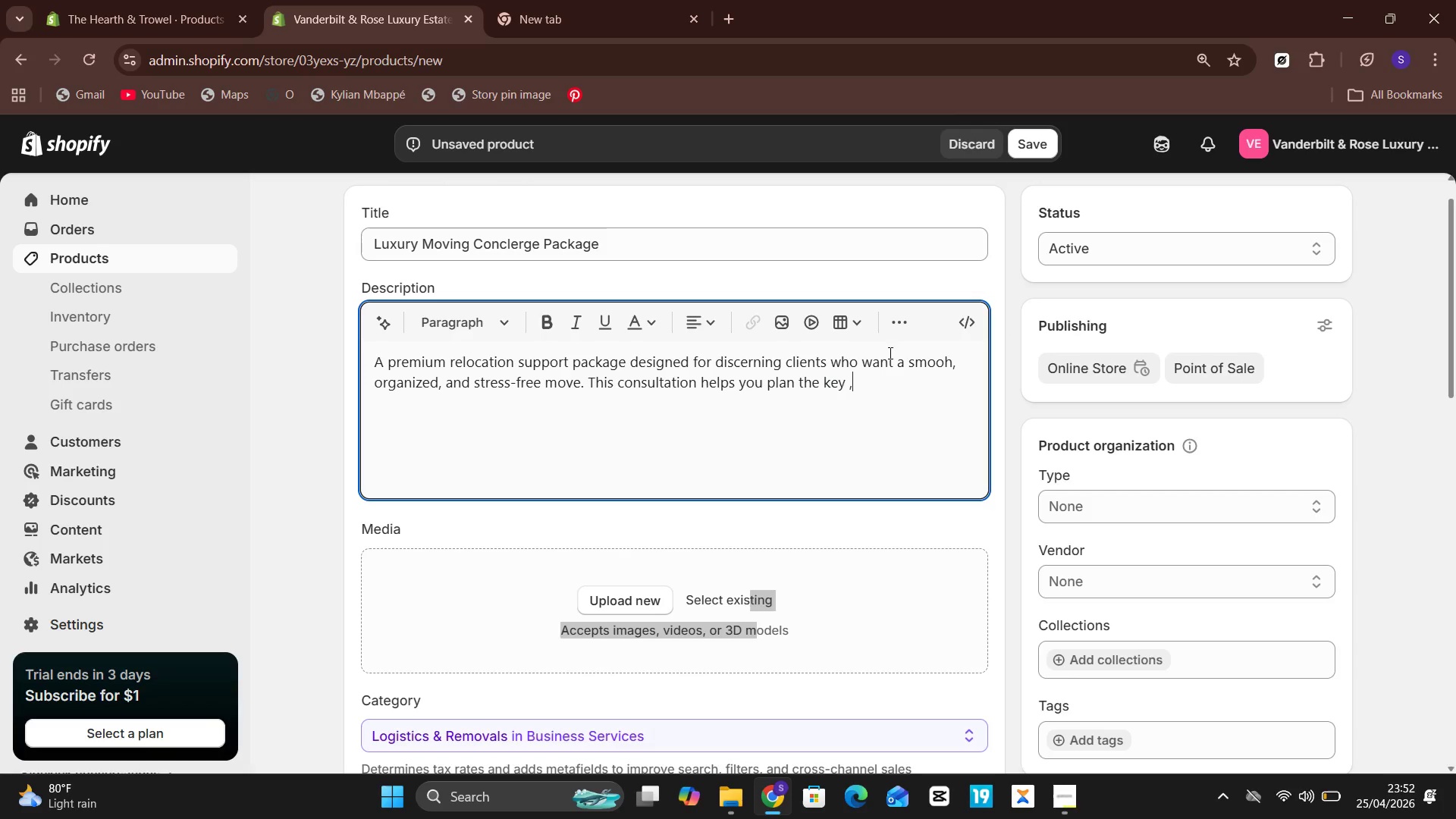 
wait(7.64)
 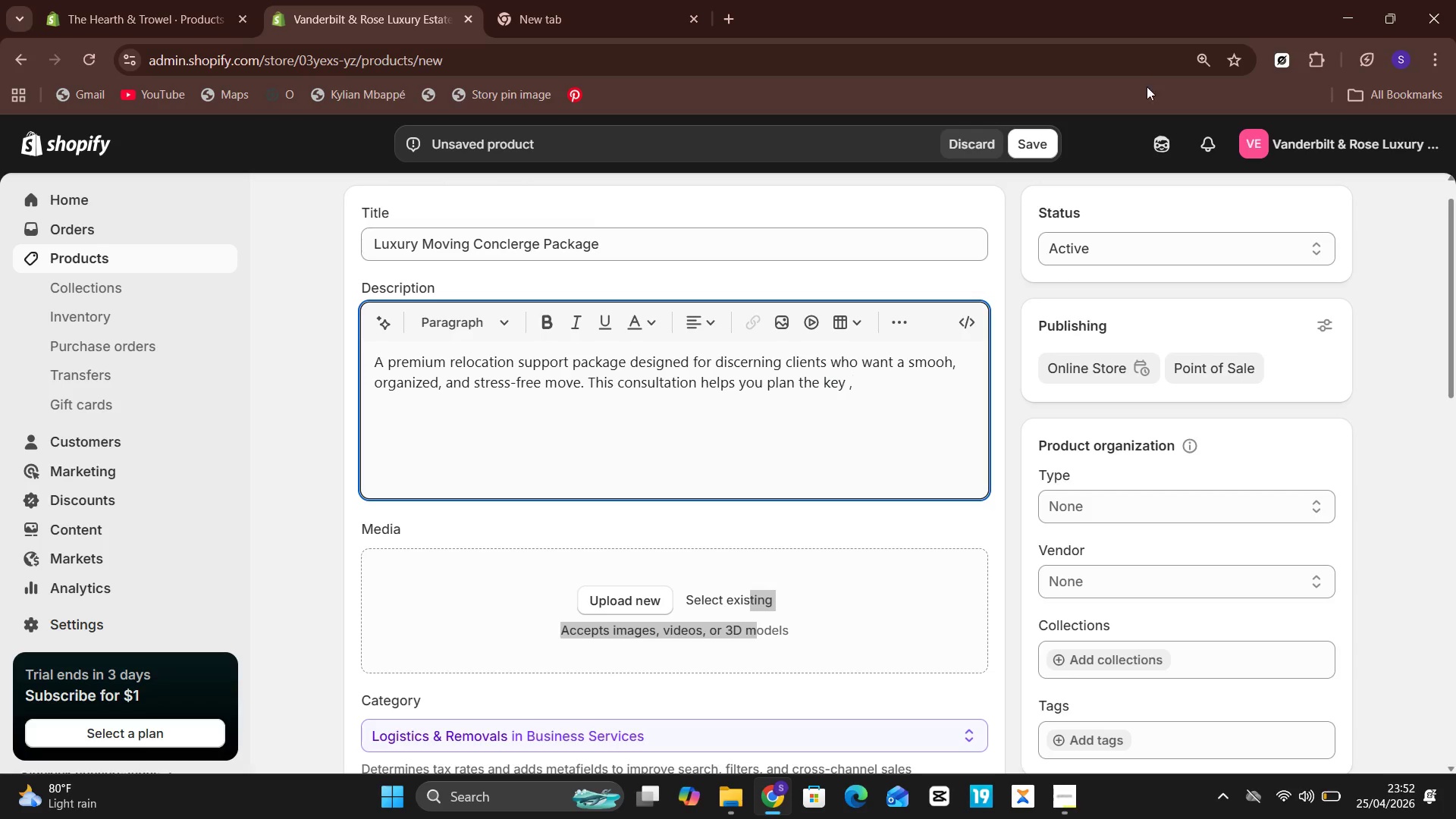 
key(Space)
 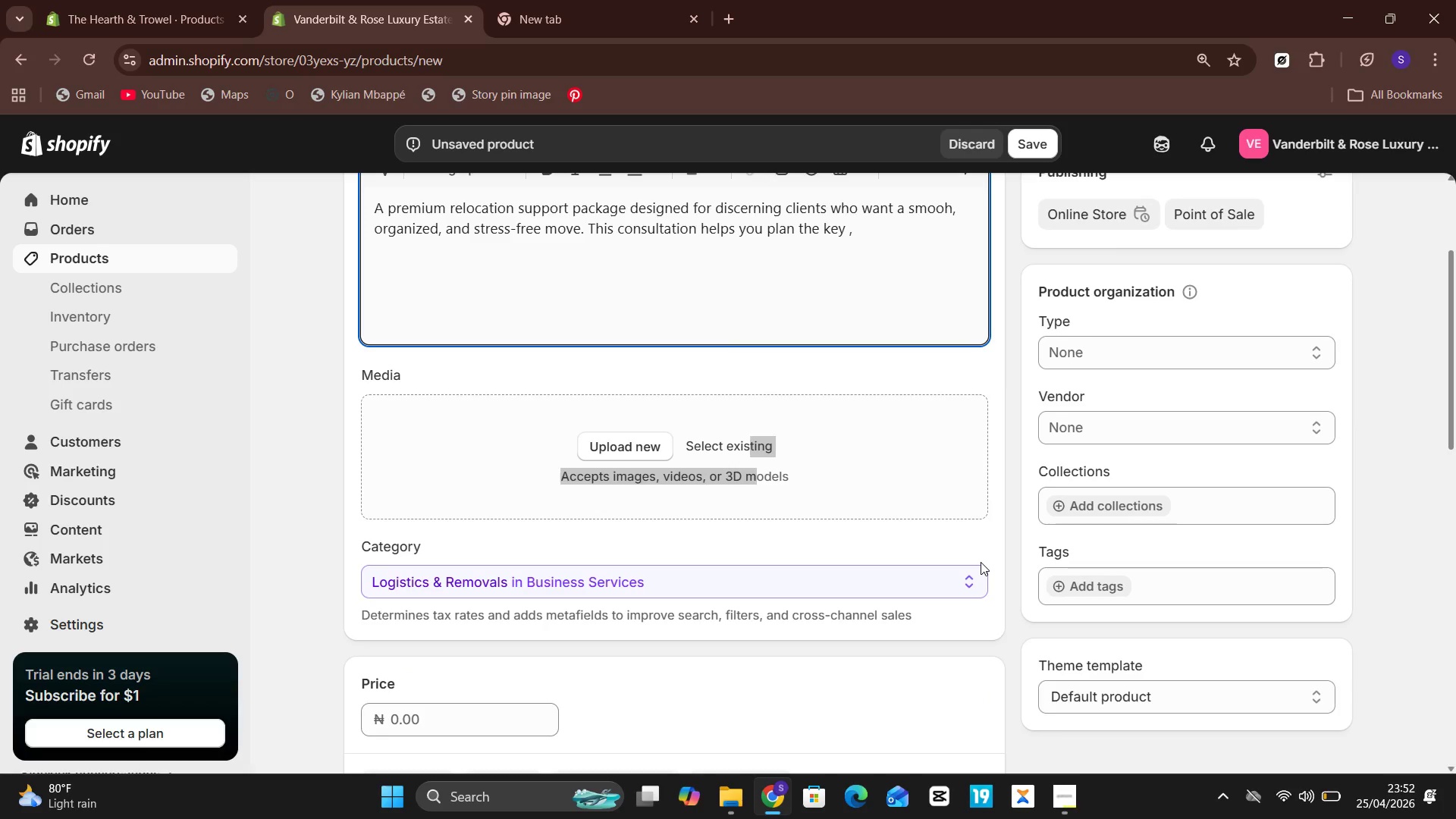 
wait(15.33)
 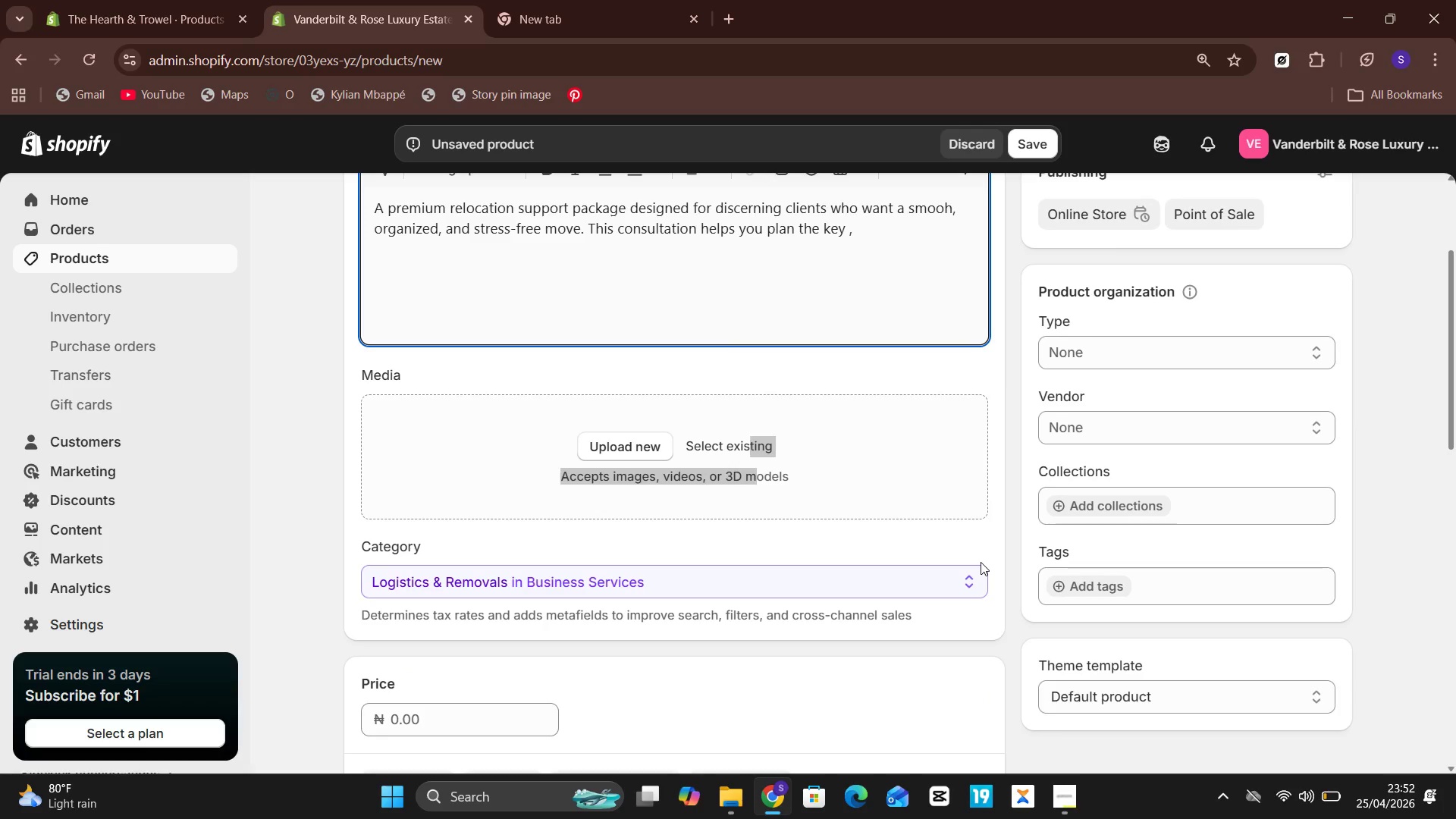 
left_click([923, 242])
 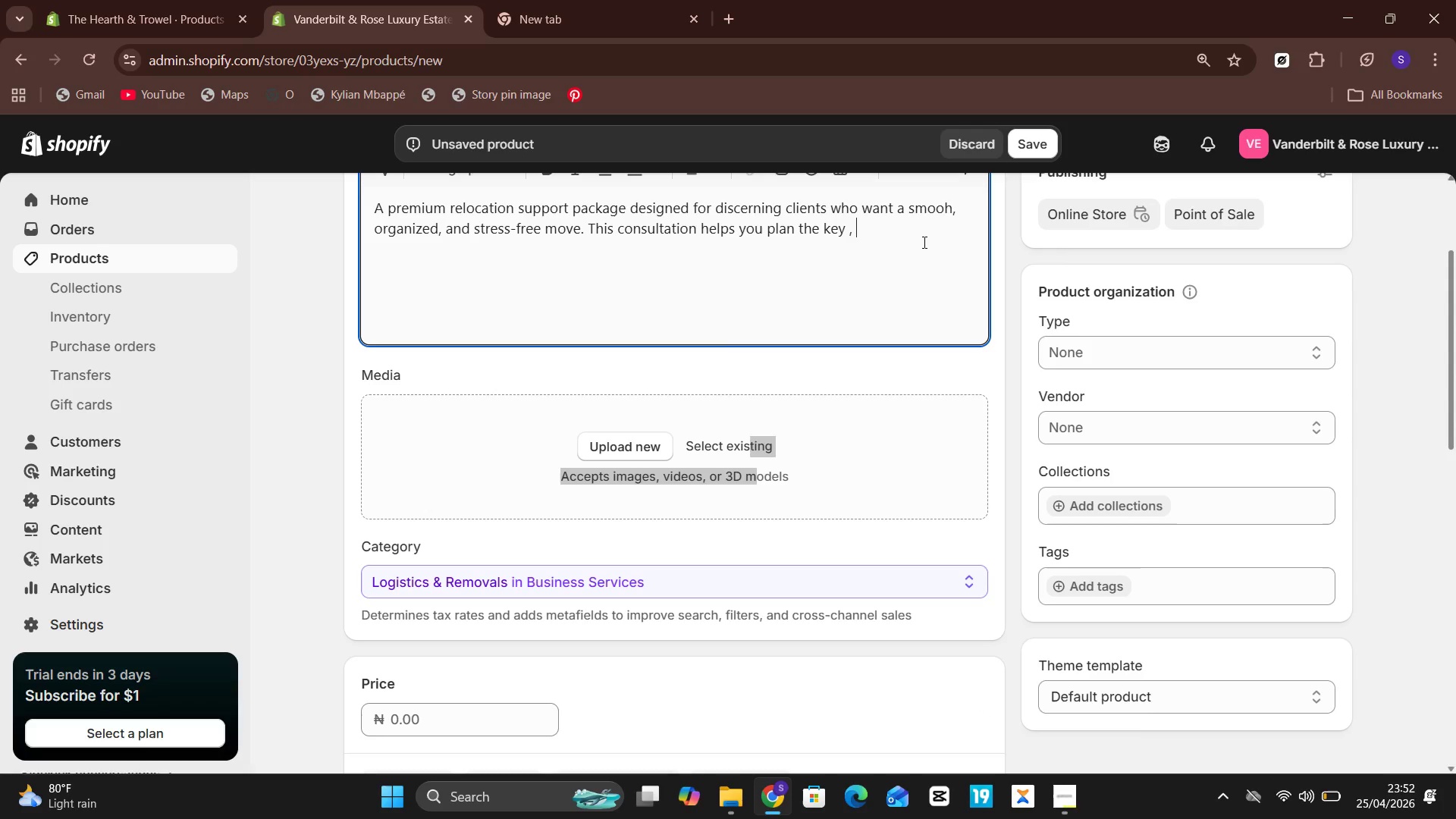 
key(Backspace)
 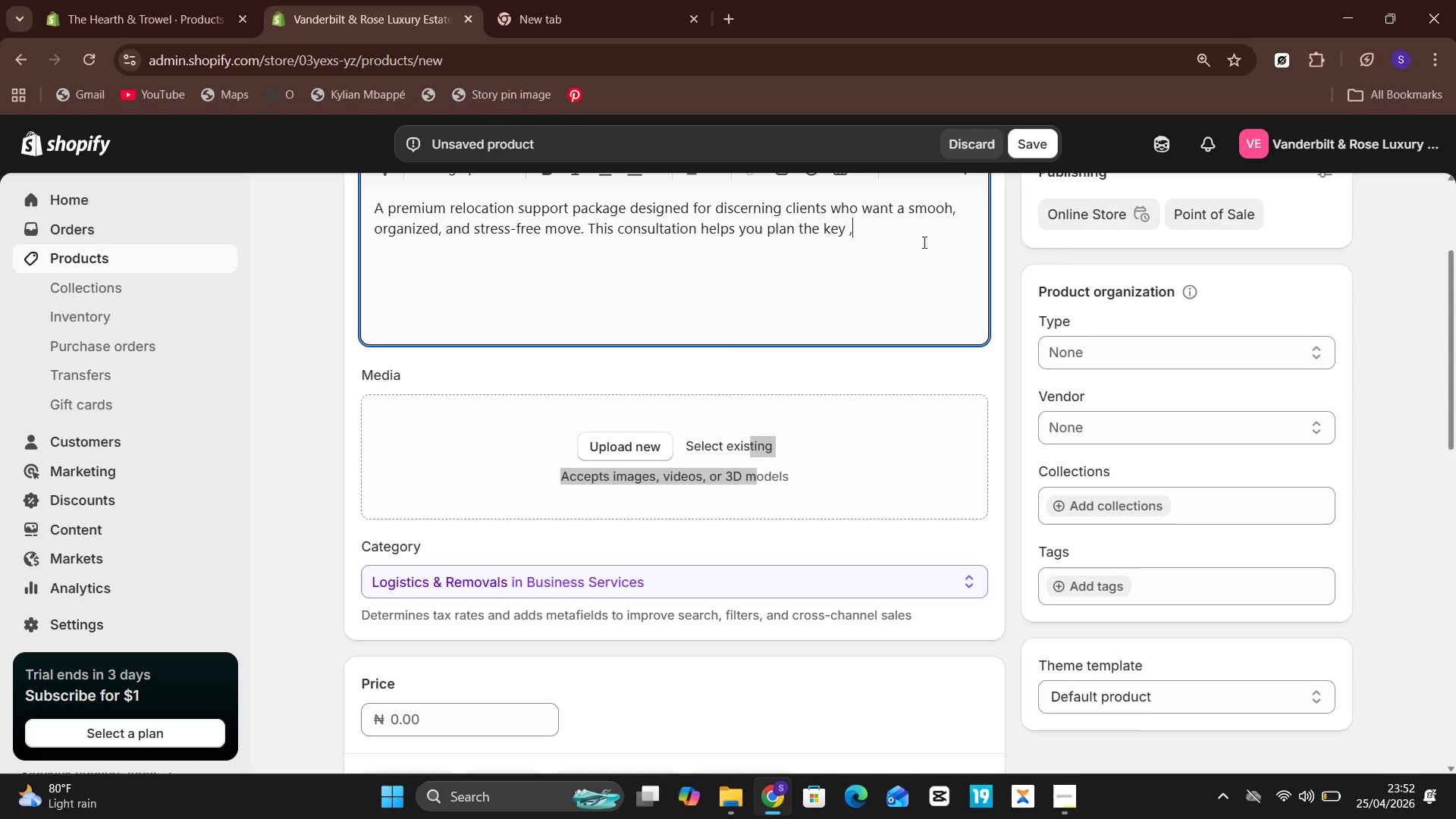 
key(Backspace)
 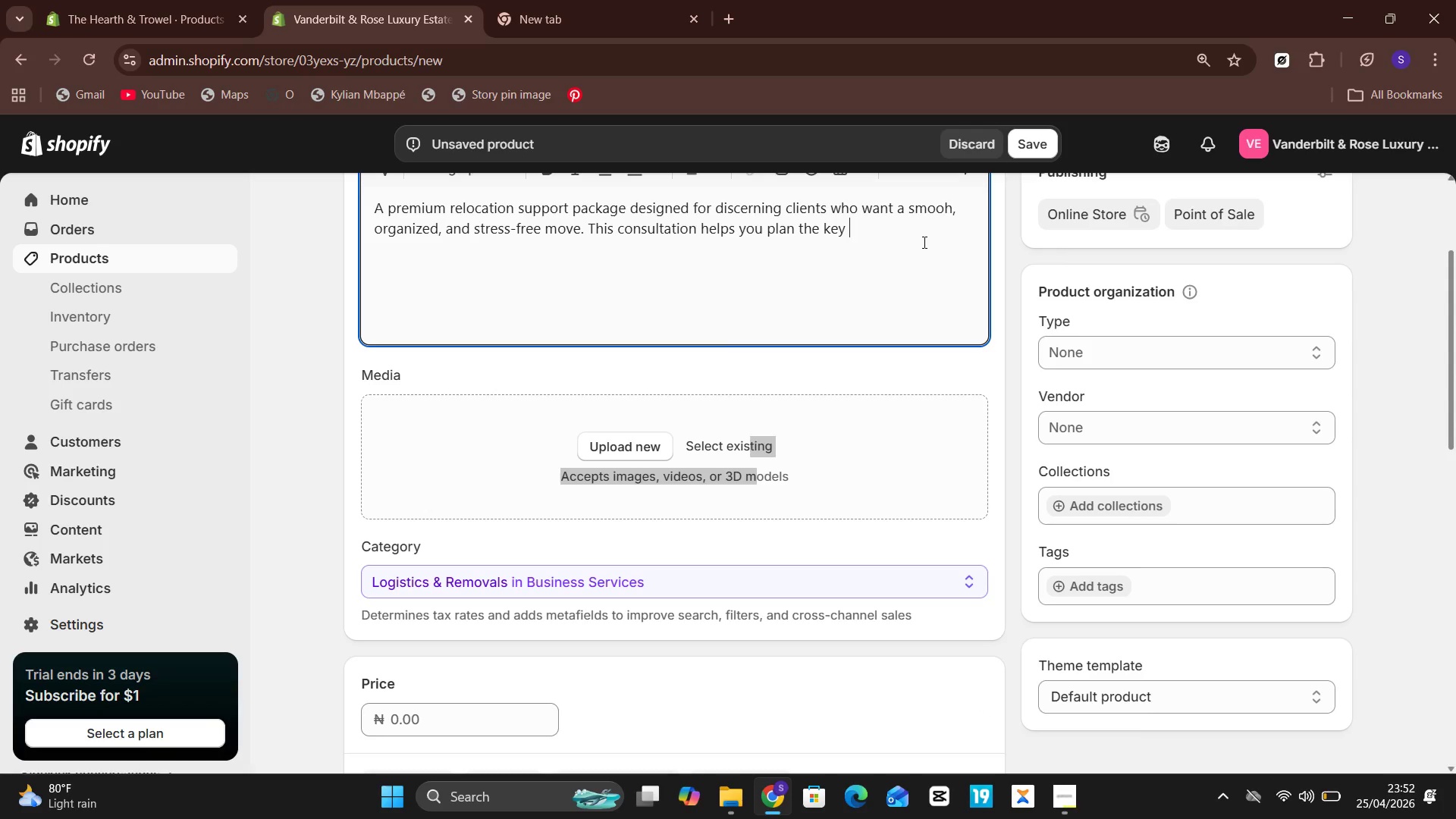 
key(Backspace)
 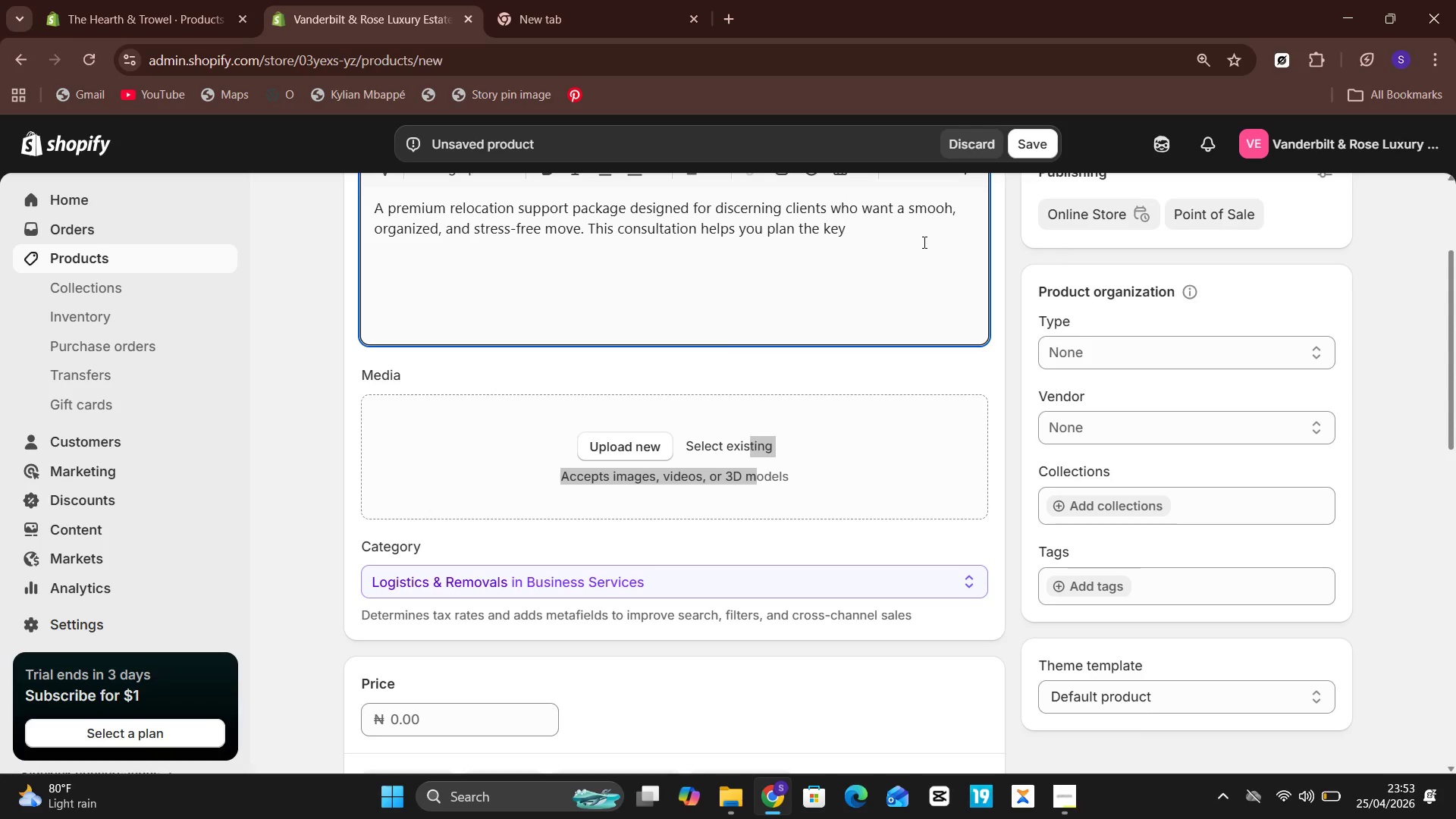 
key(Semicolon)
 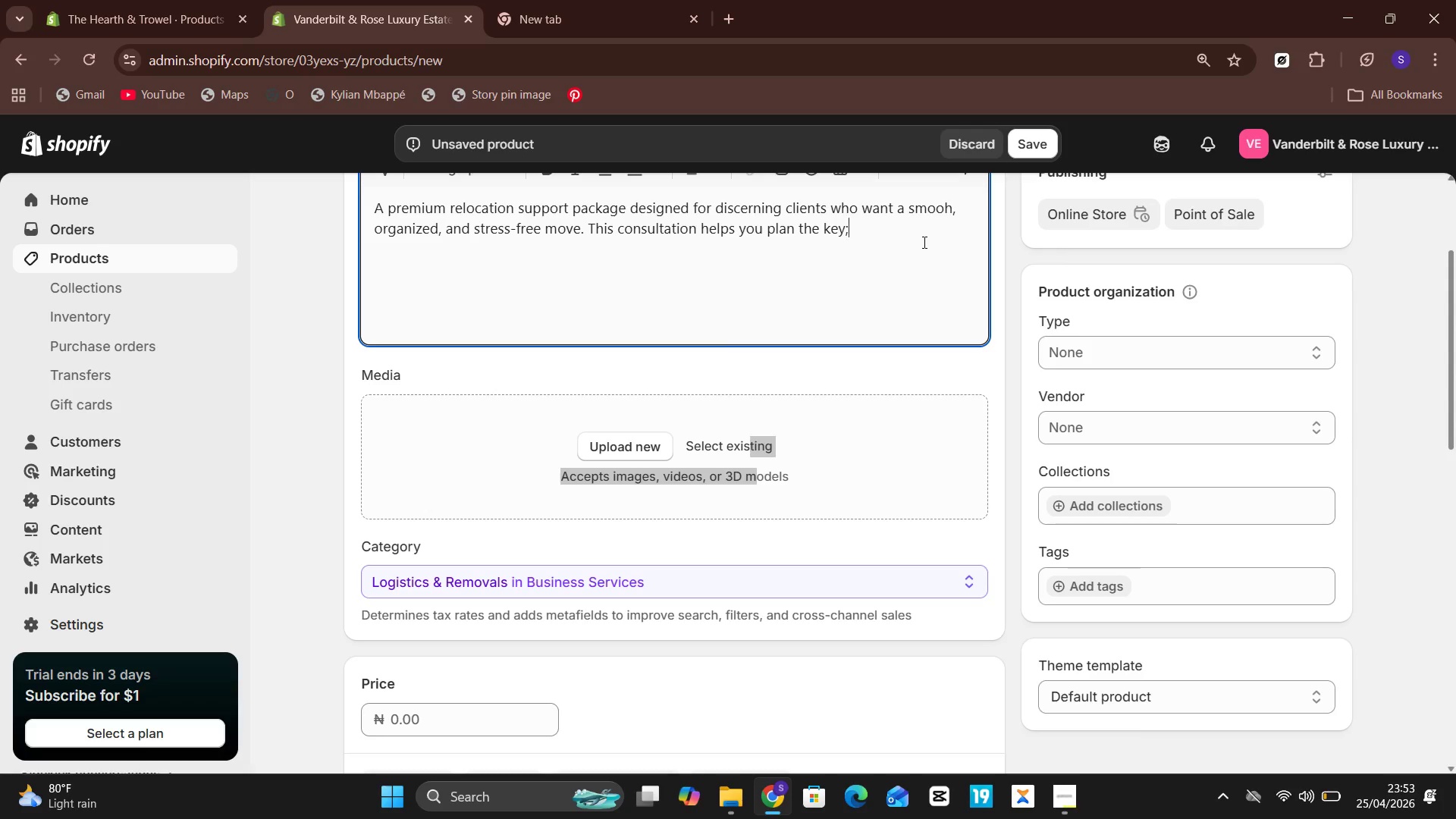 
wait(32.42)
 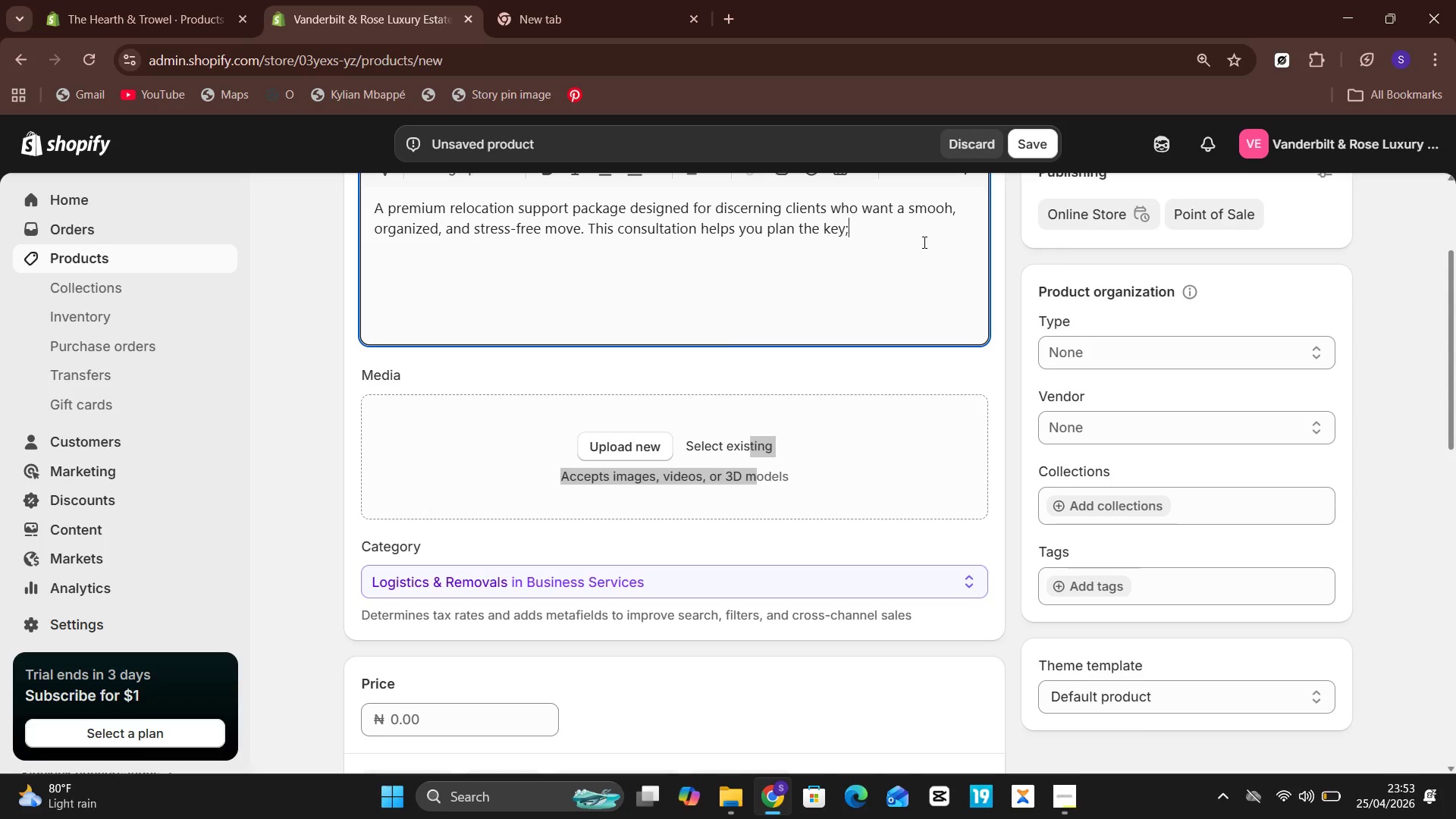 
left_click([902, 439])
 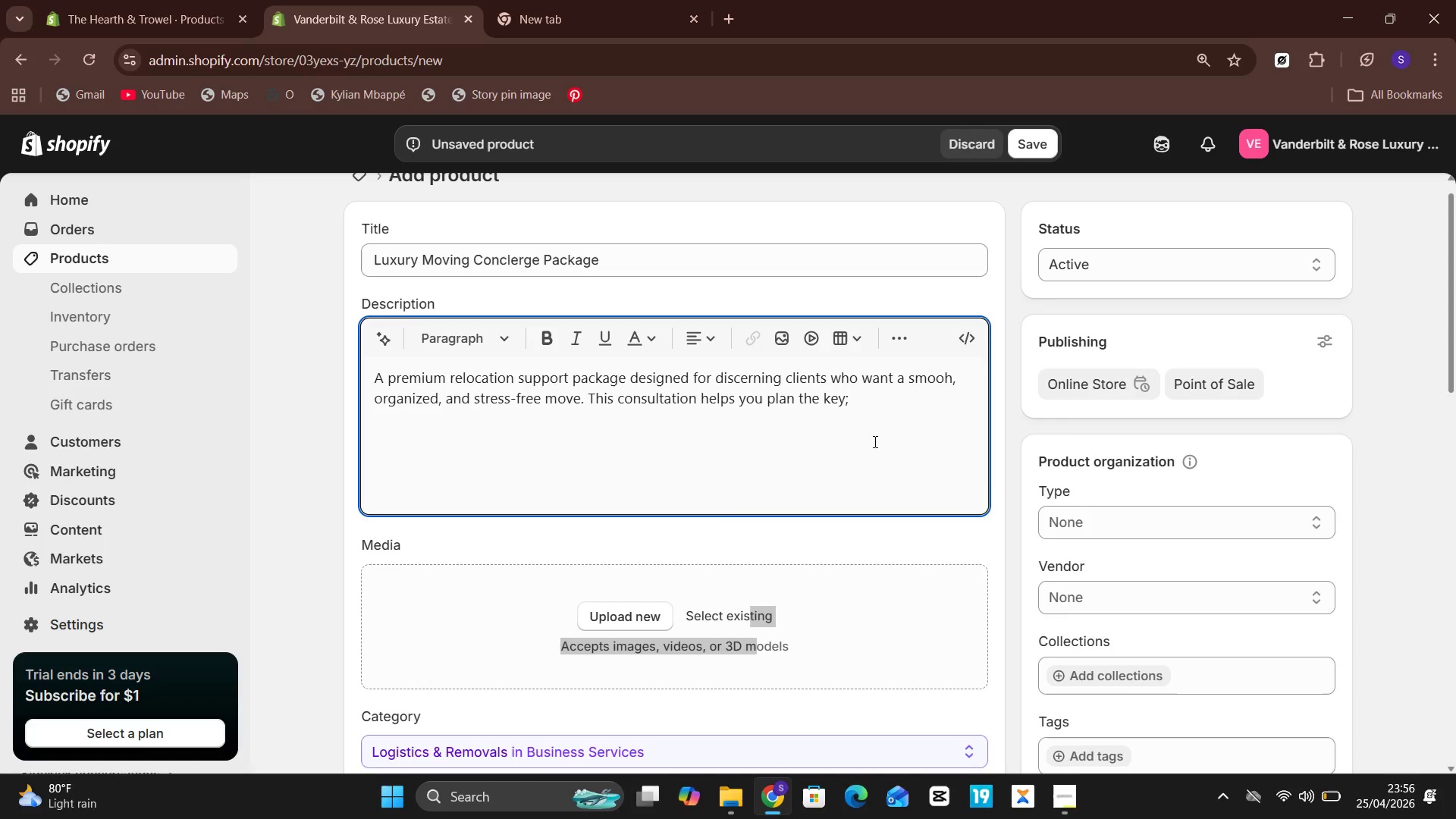 
wait(182.91)
 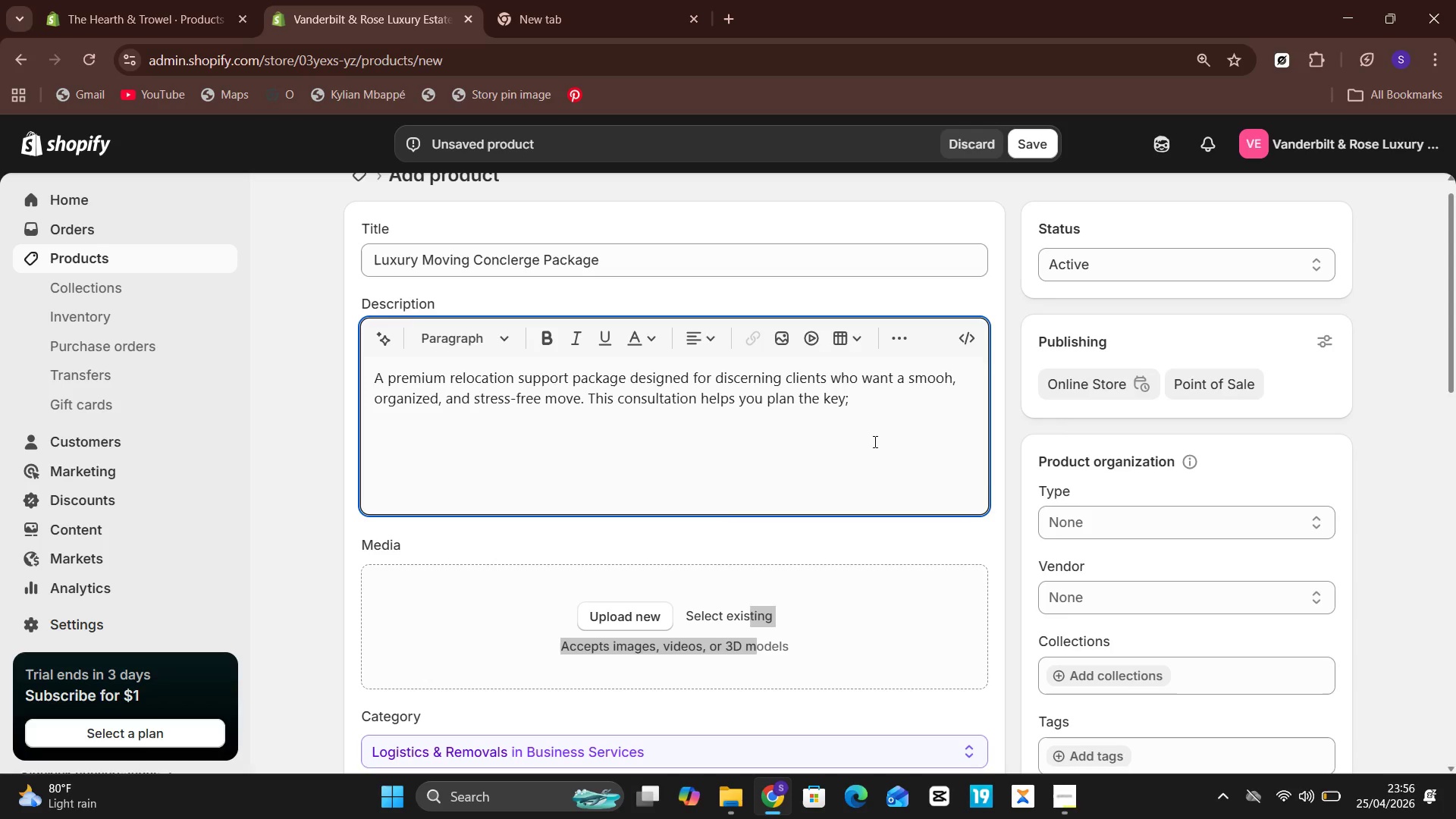 
key(Backspace)
type( details )
 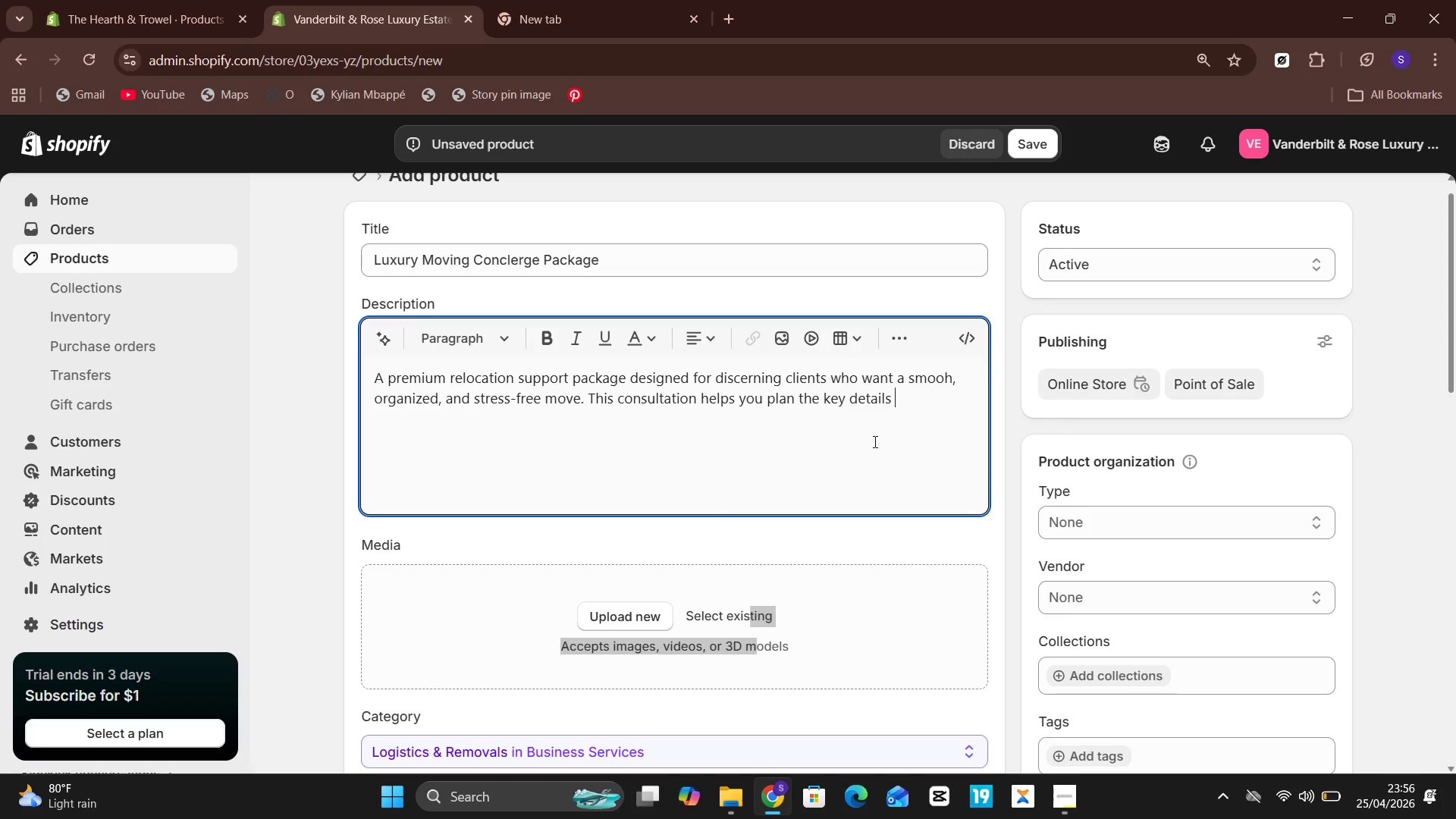 
type(of your)
 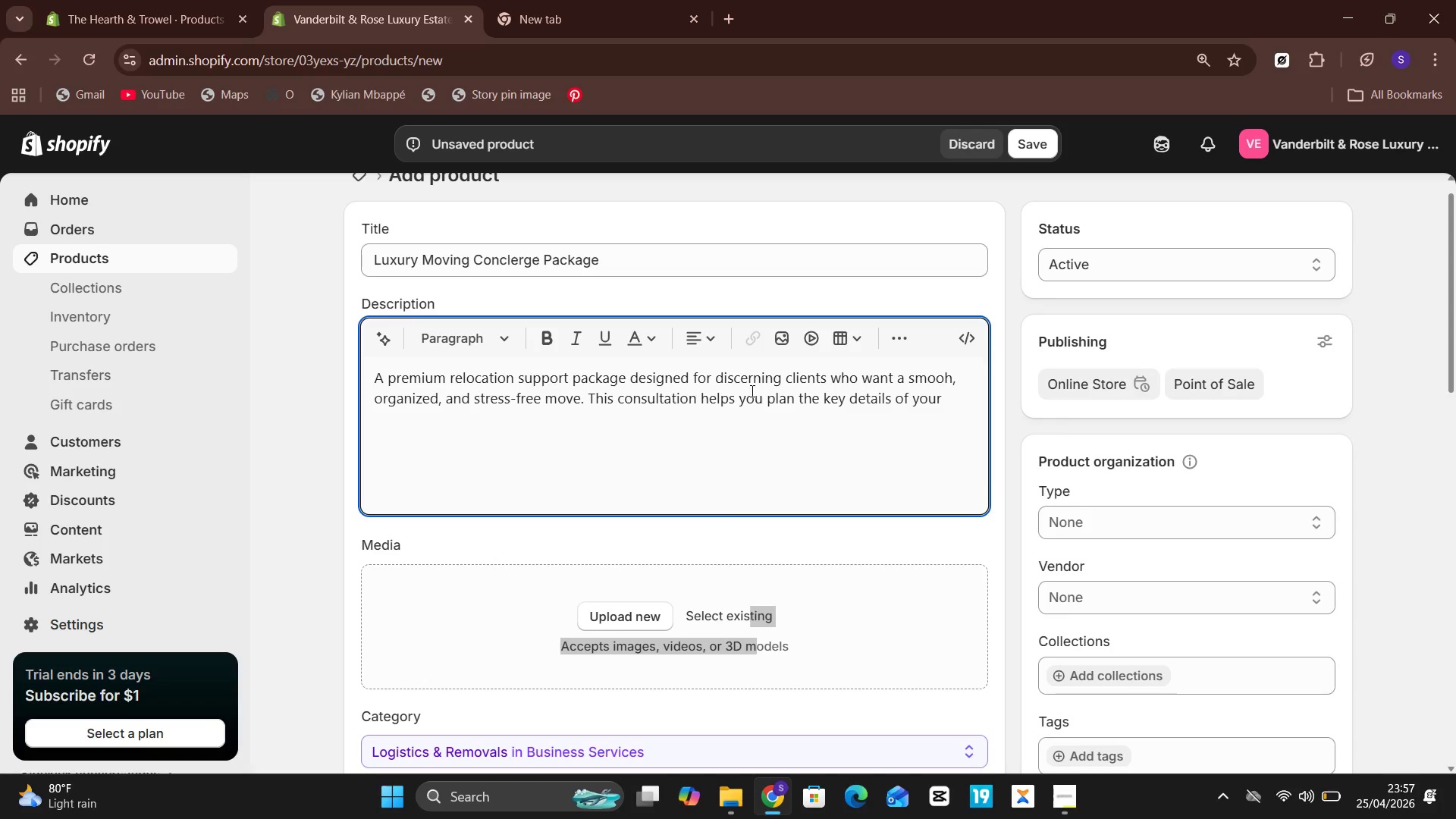 
wait(78.77)
 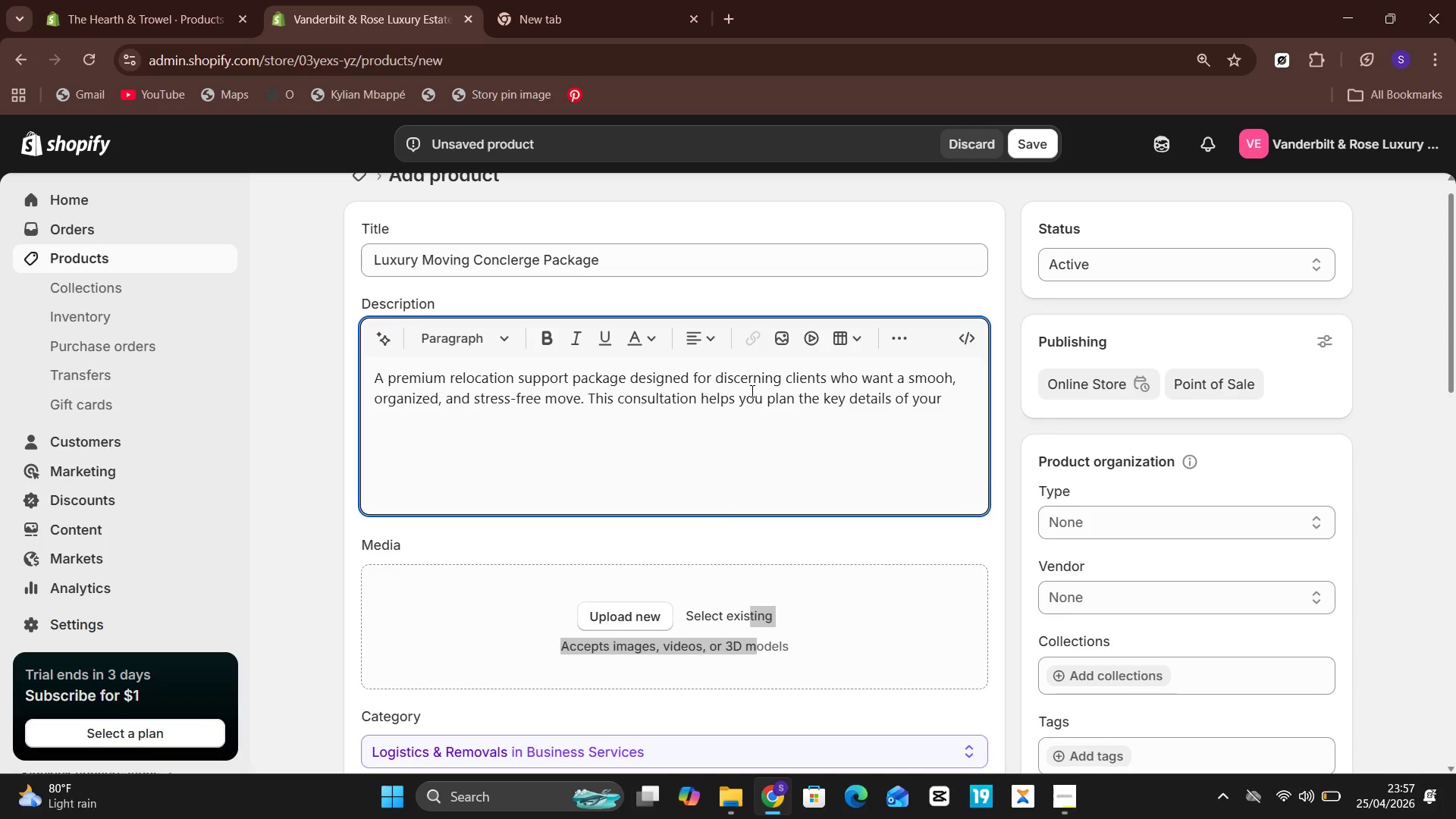 
left_click([781, 375])
 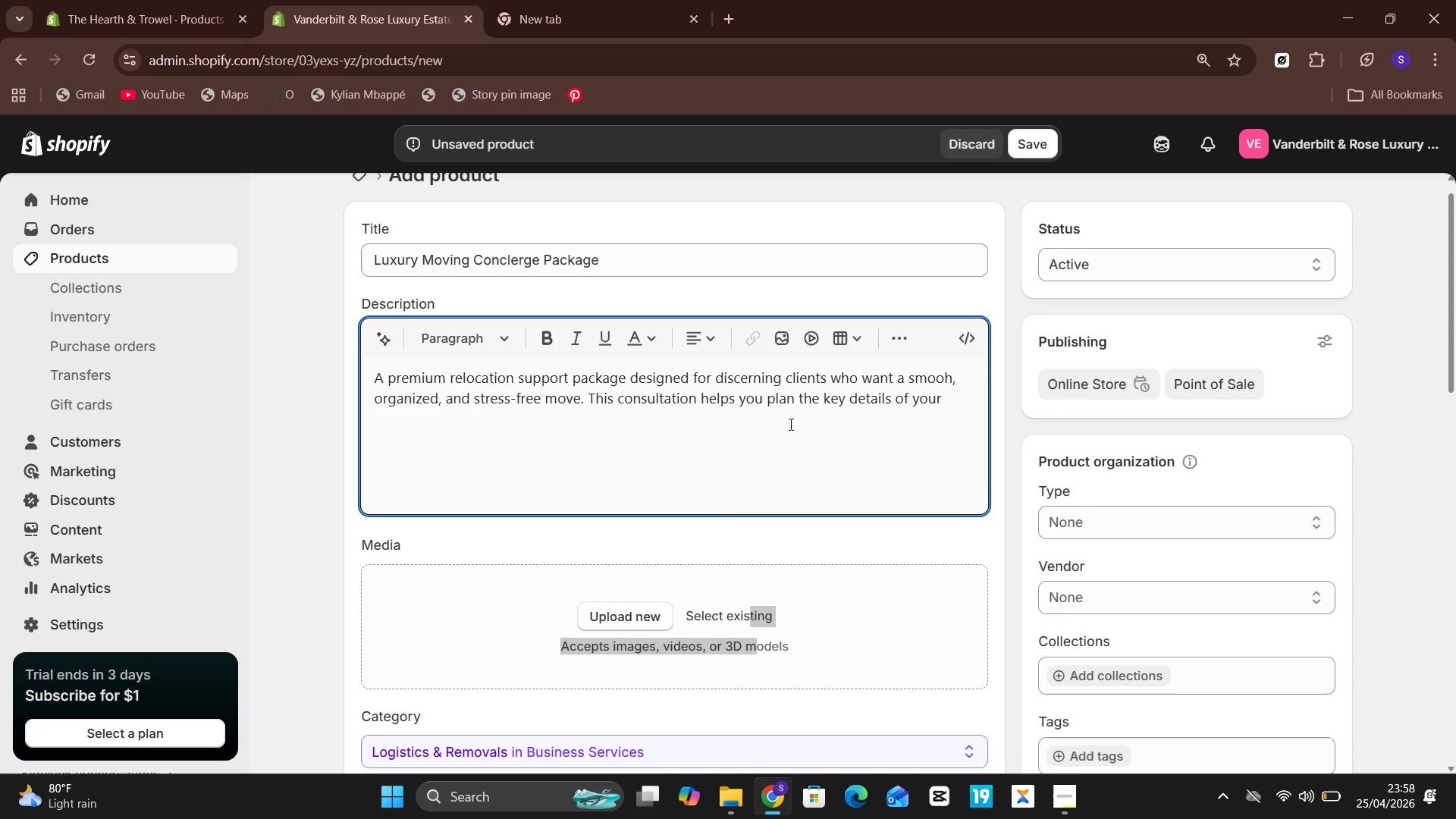 
left_click([782, 437])
 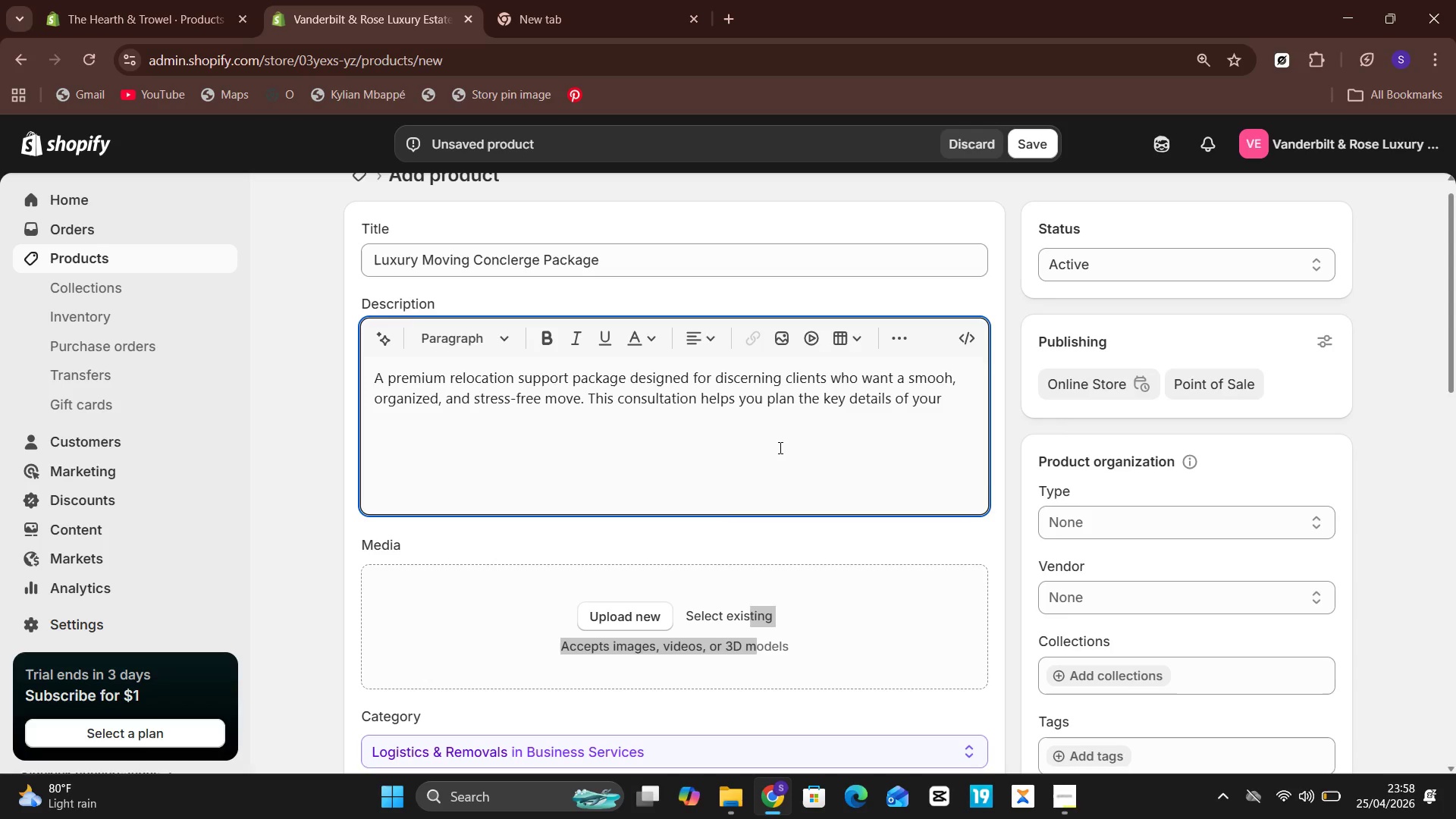 
left_click([779, 447])
 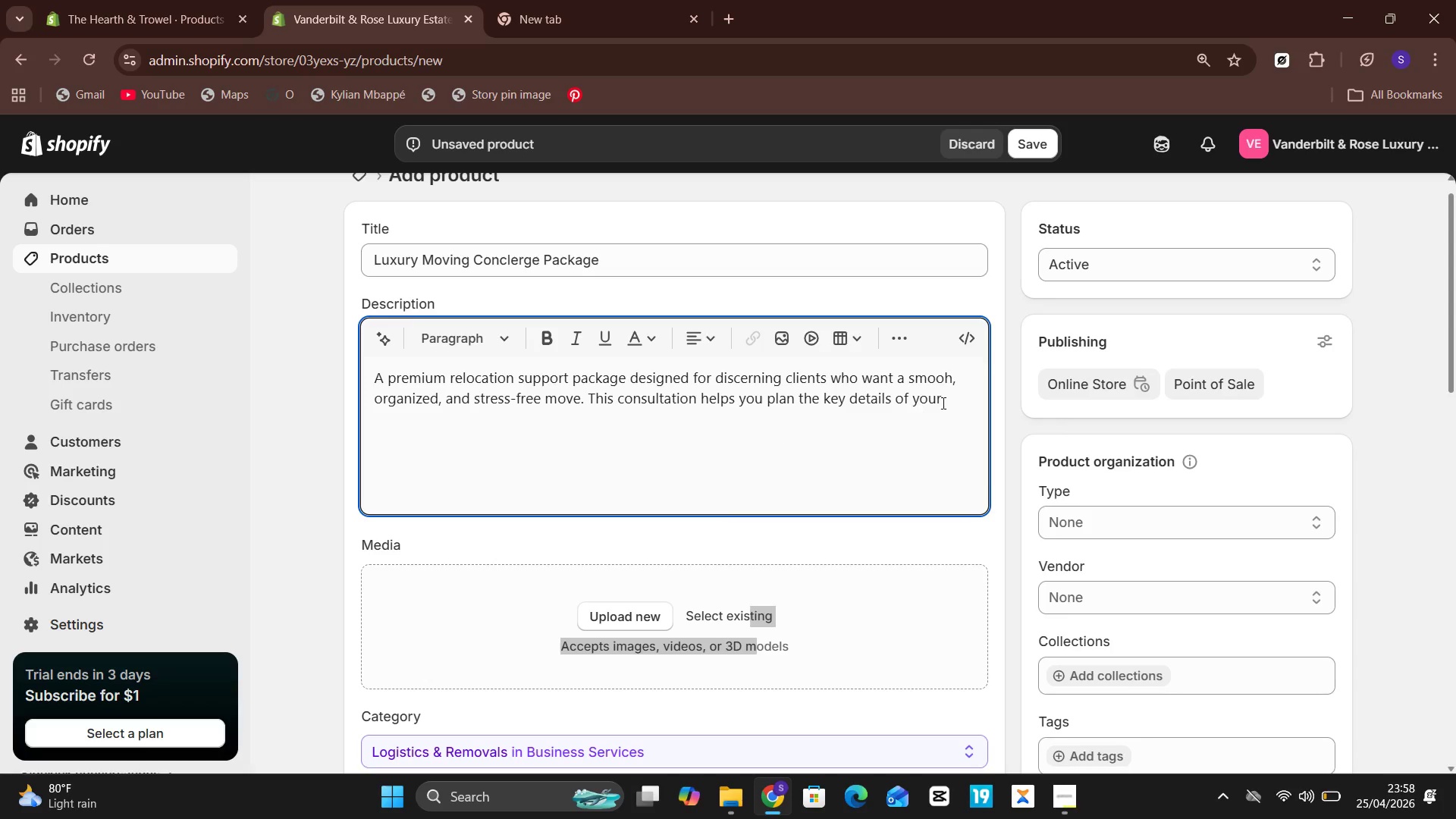 
left_click([960, 403])
 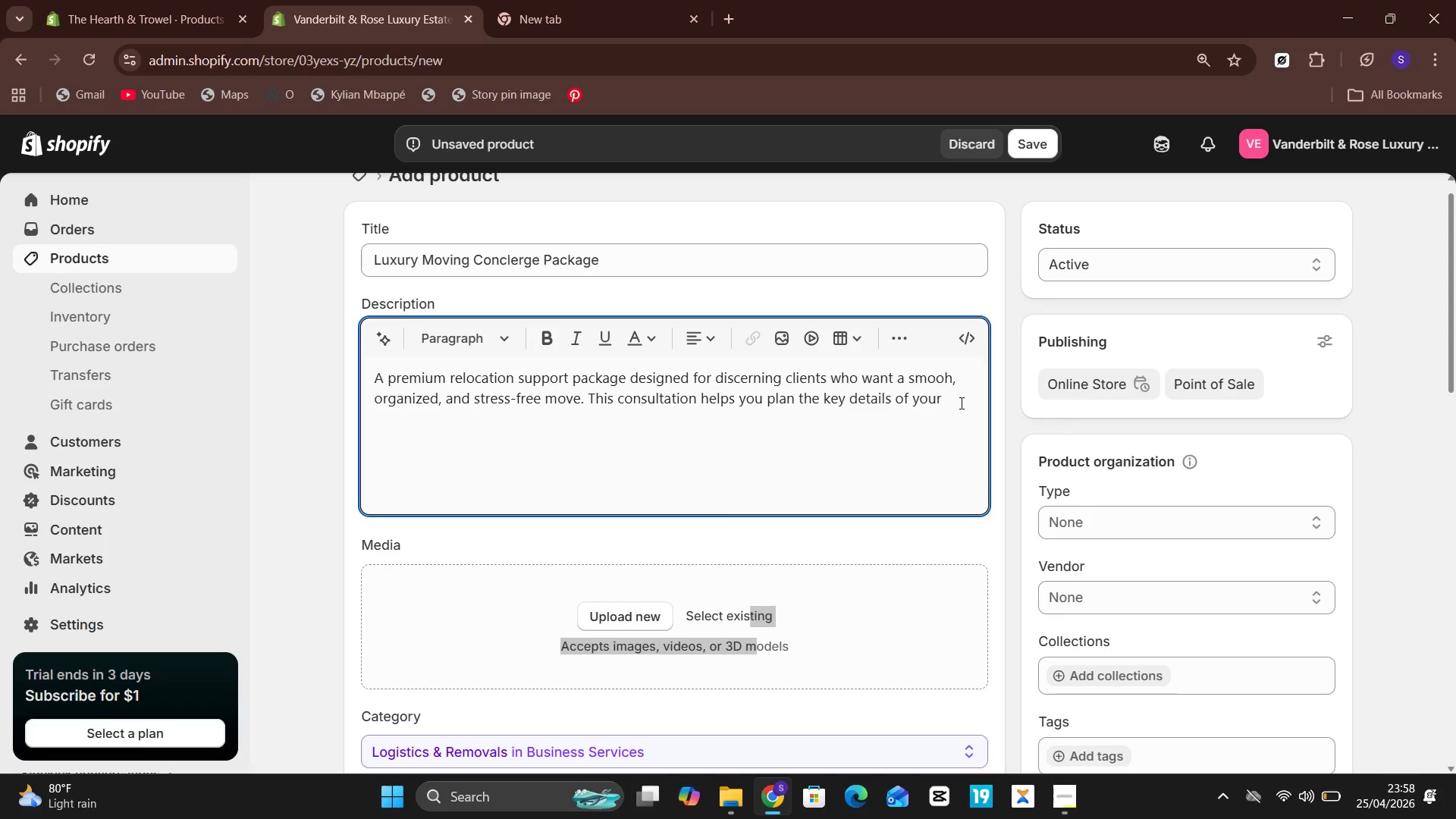 
key(Enter)
 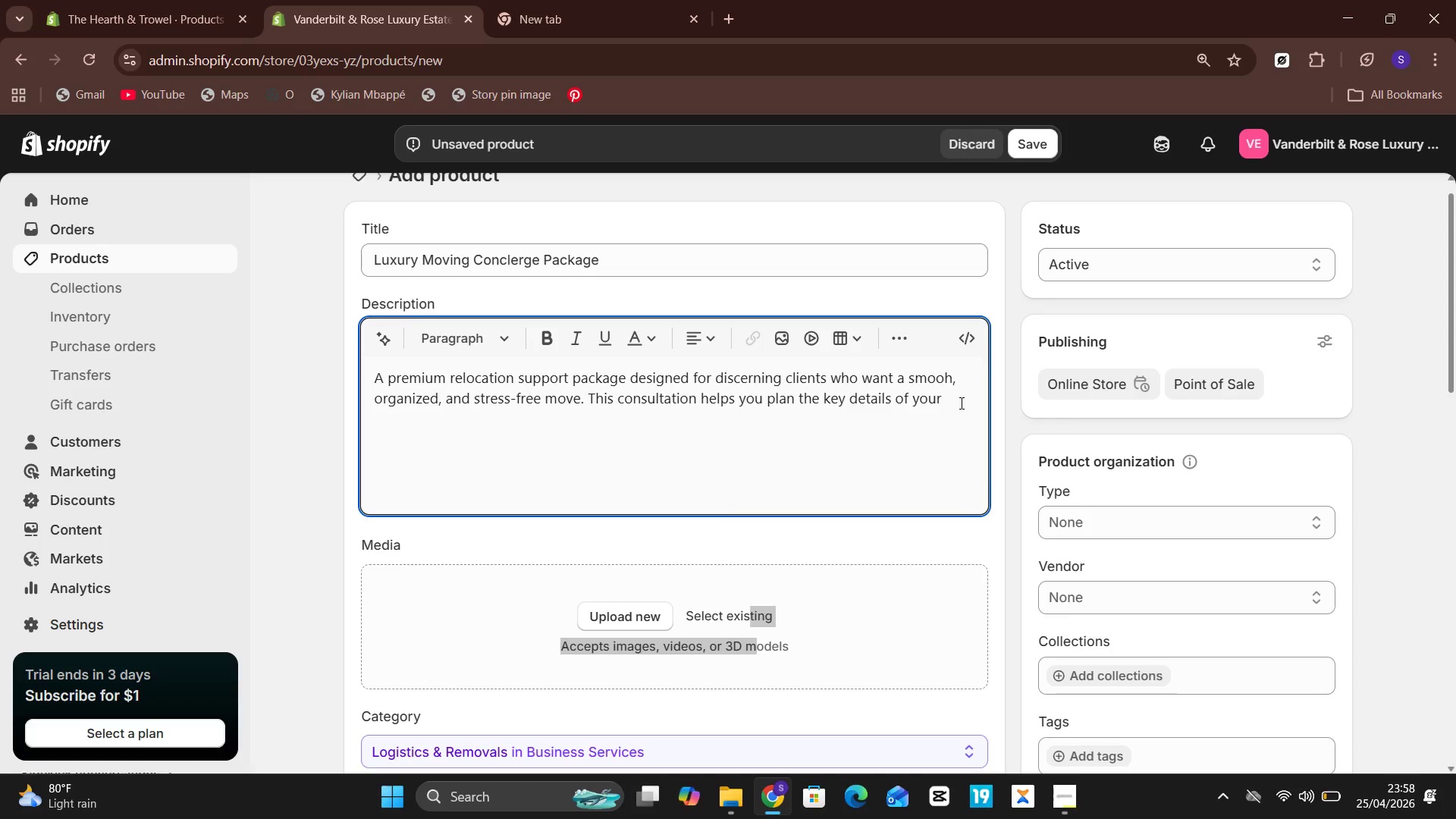 
type(locatiom)
key(Backspace)
type(n)
 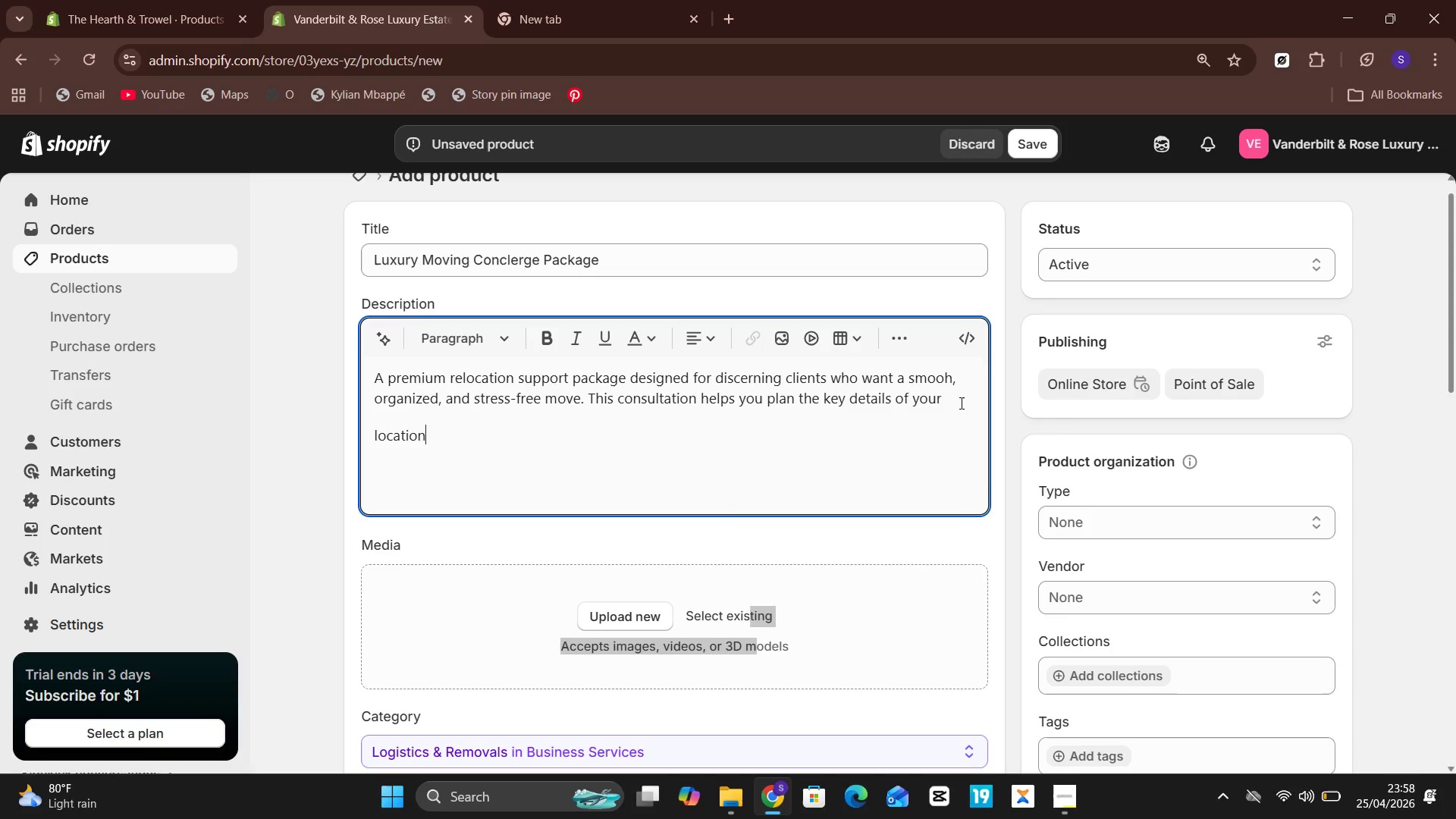 
wait(8.34)
 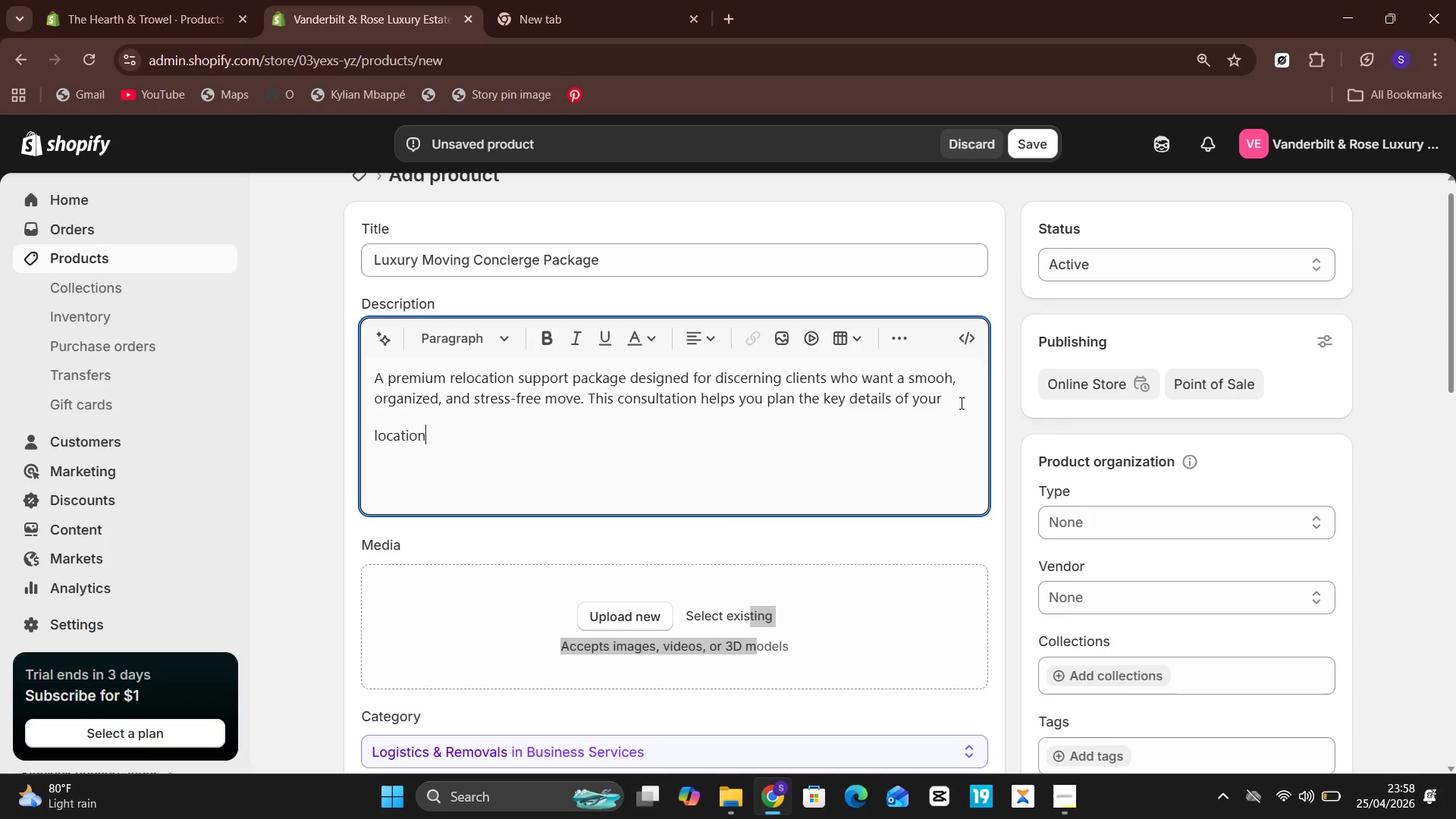 
key(Unknown)
 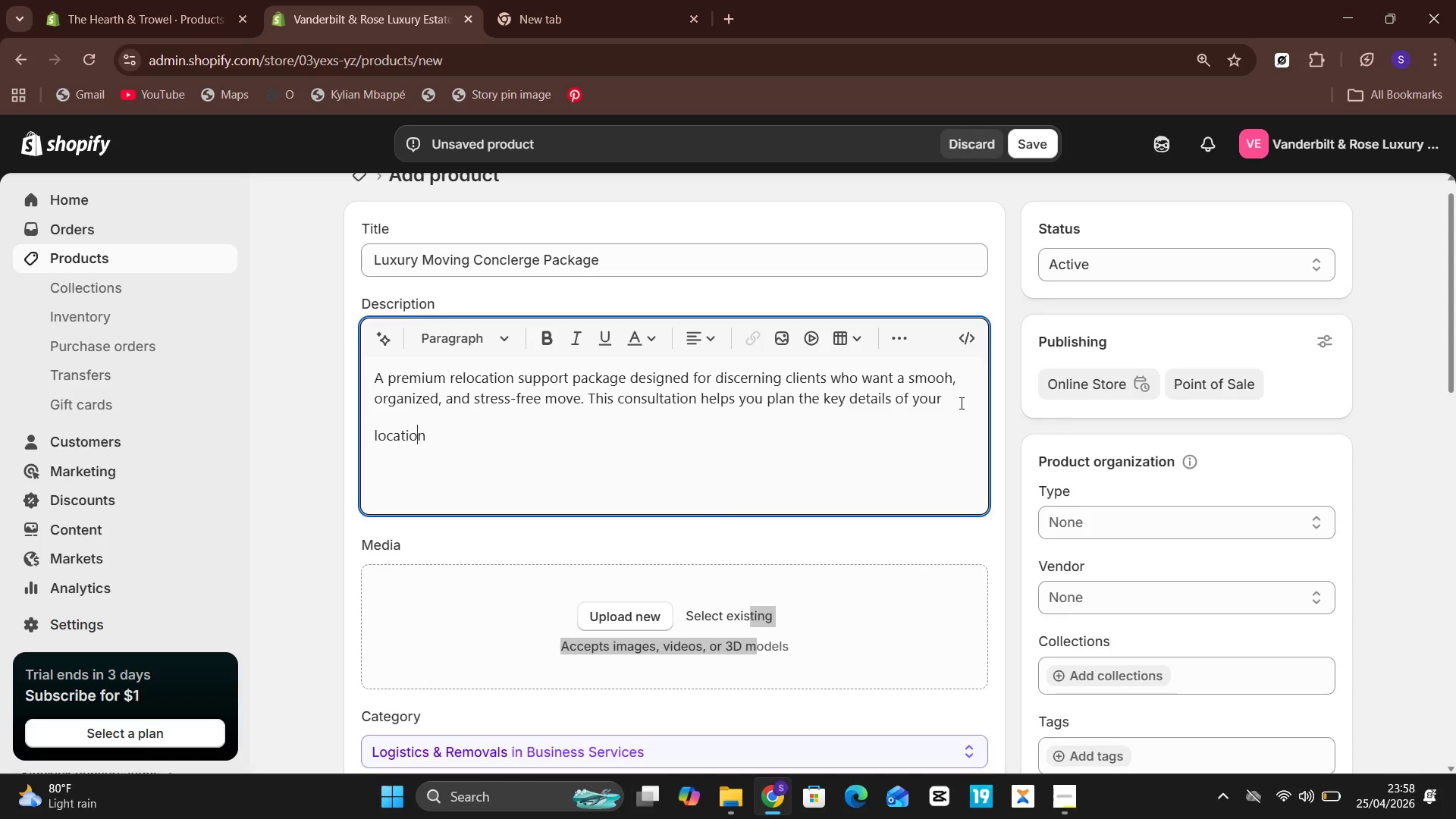 
key(ArrowLeft)
 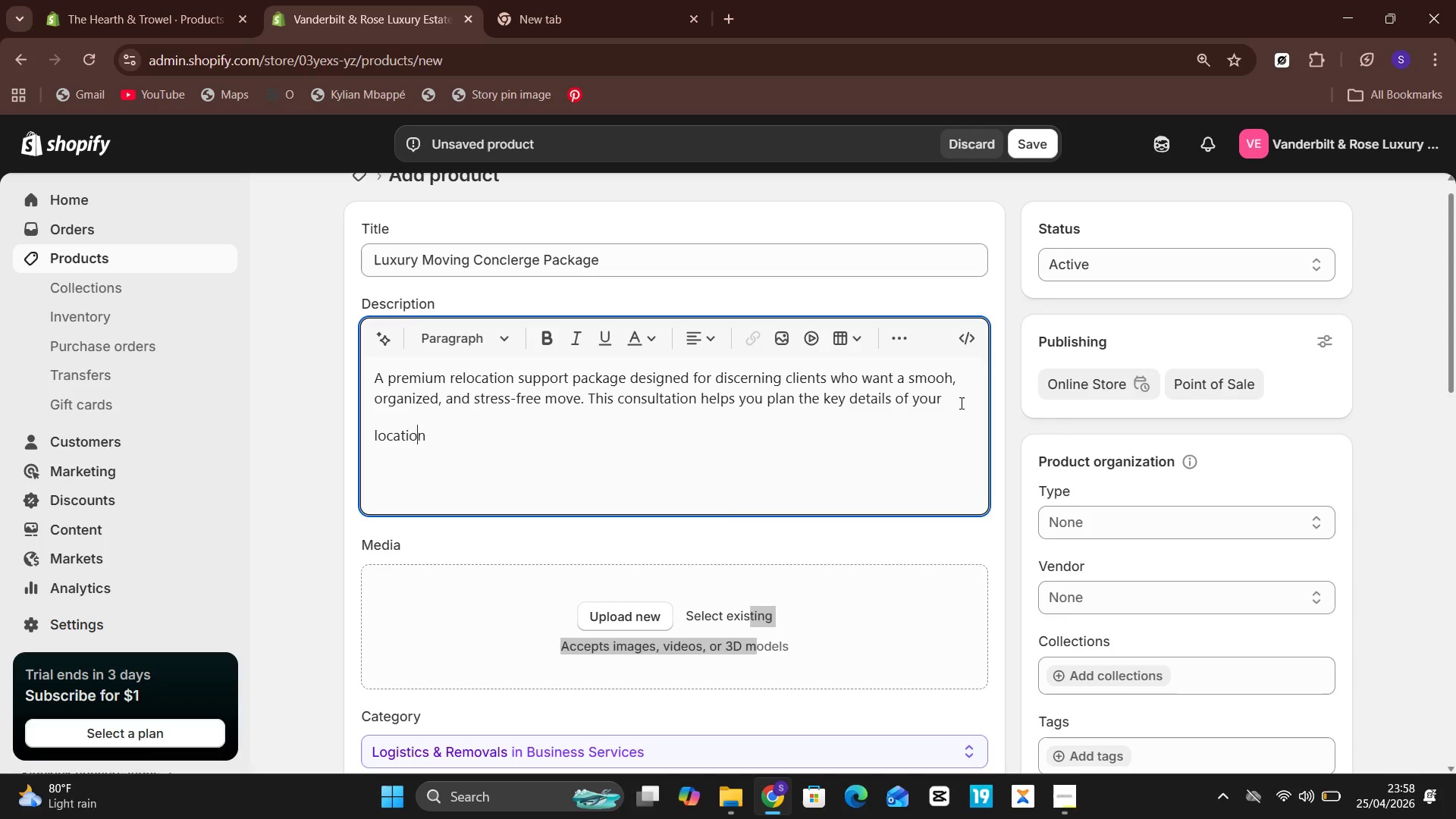 
key(Unknown)
 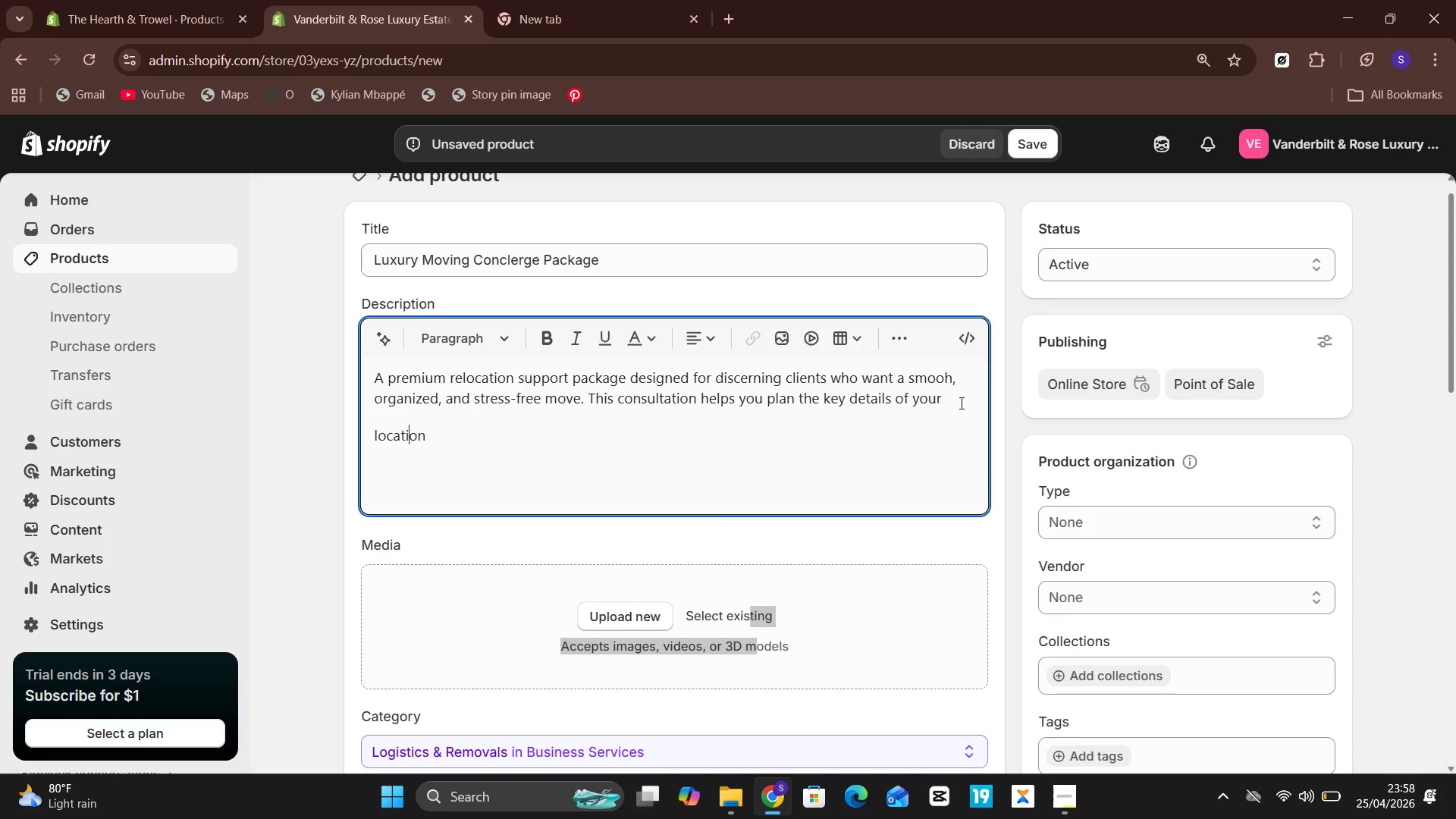 
key(ArrowLeft)
 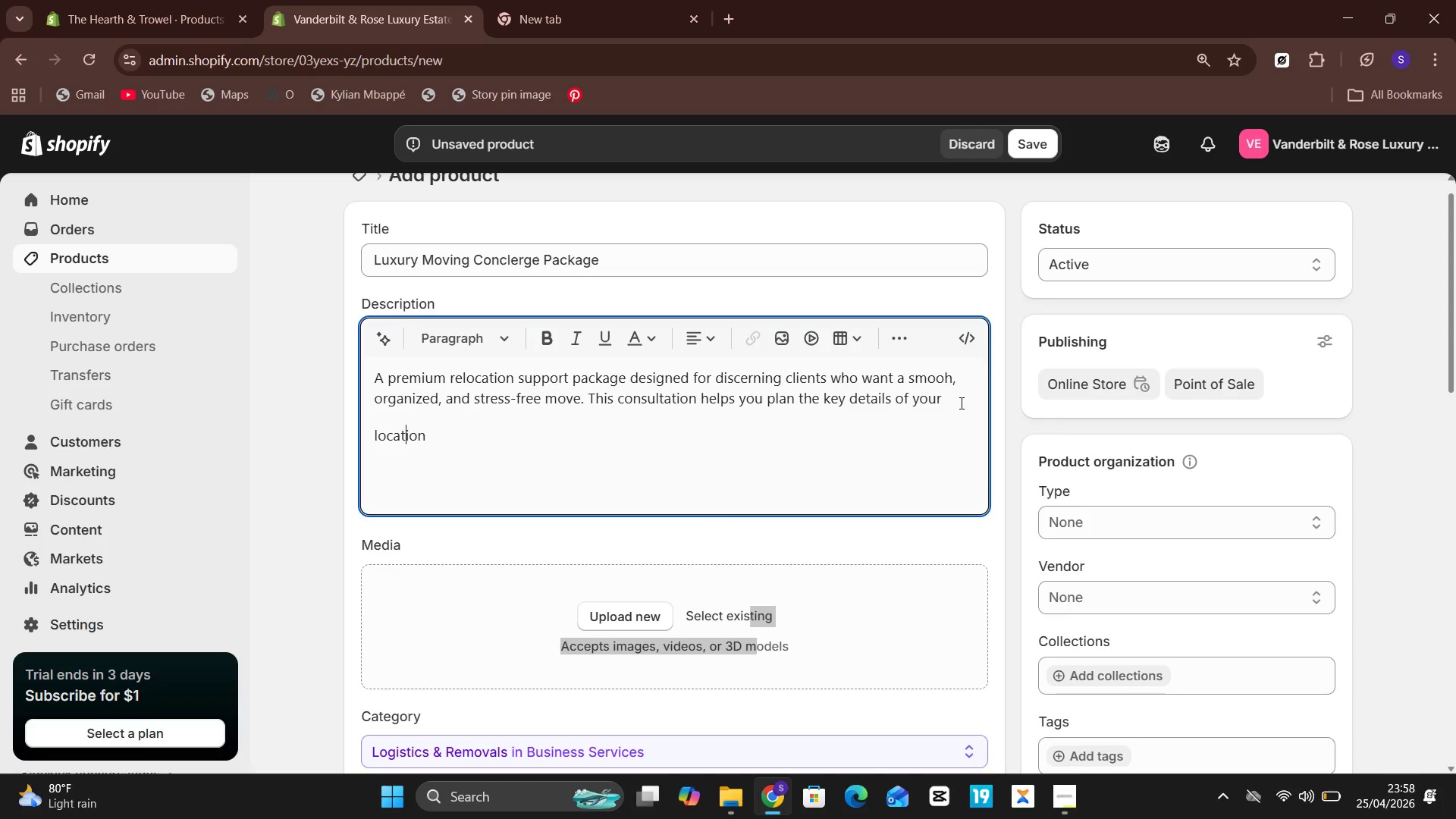 
key(Unknown)
 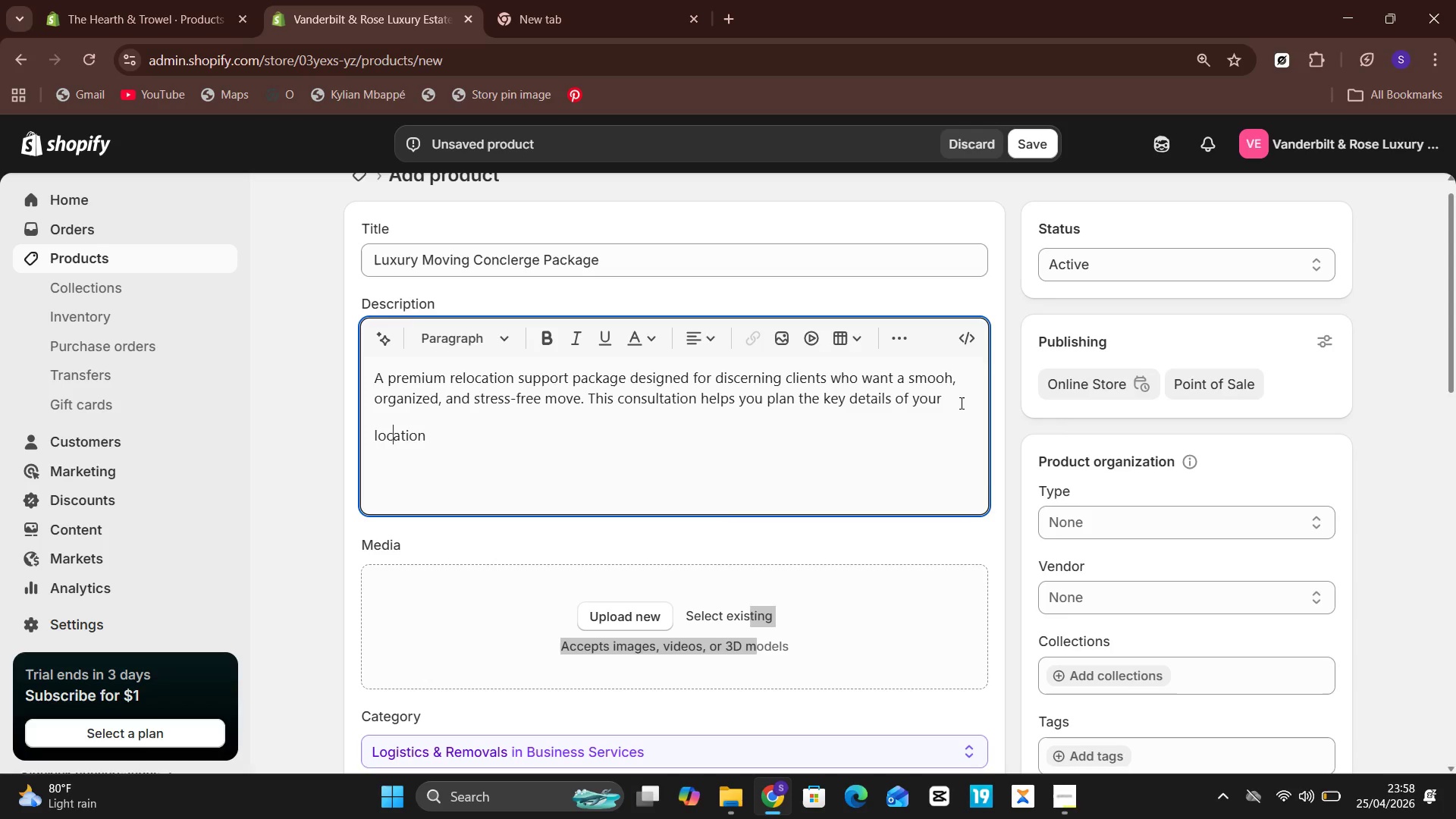 
key(ArrowLeft)
 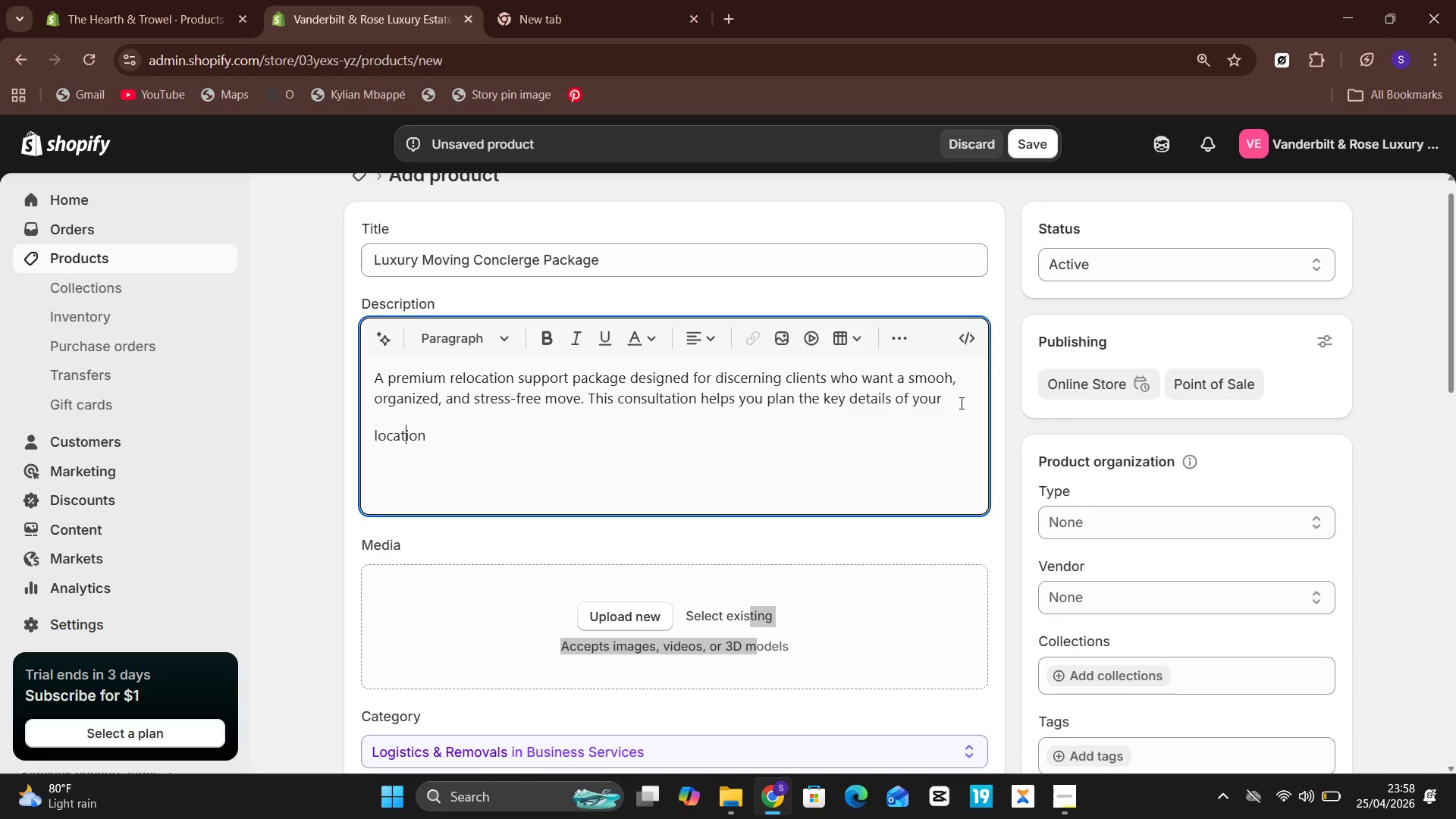 
key(Unknown)
 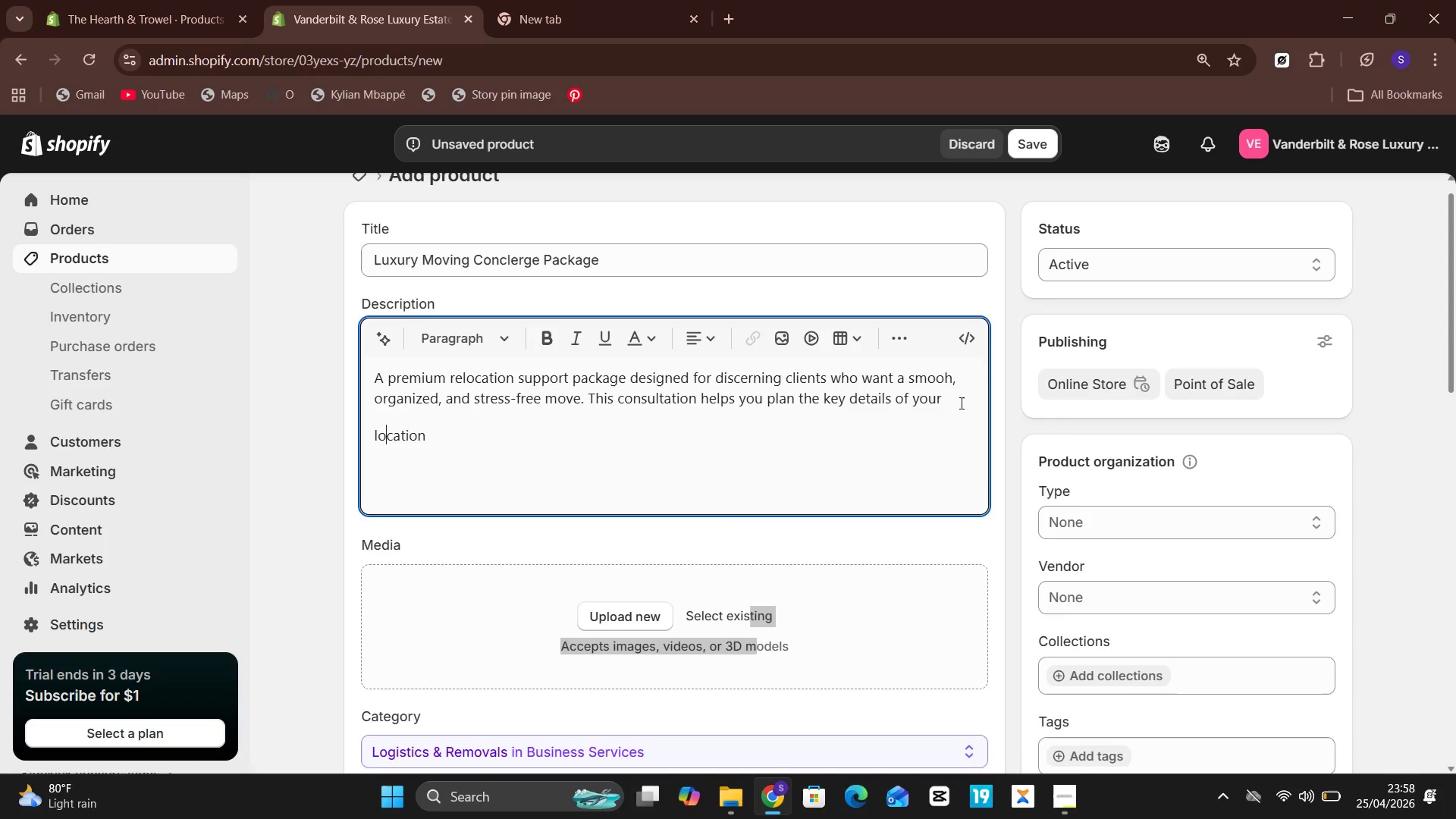 
key(ArrowLeft)
 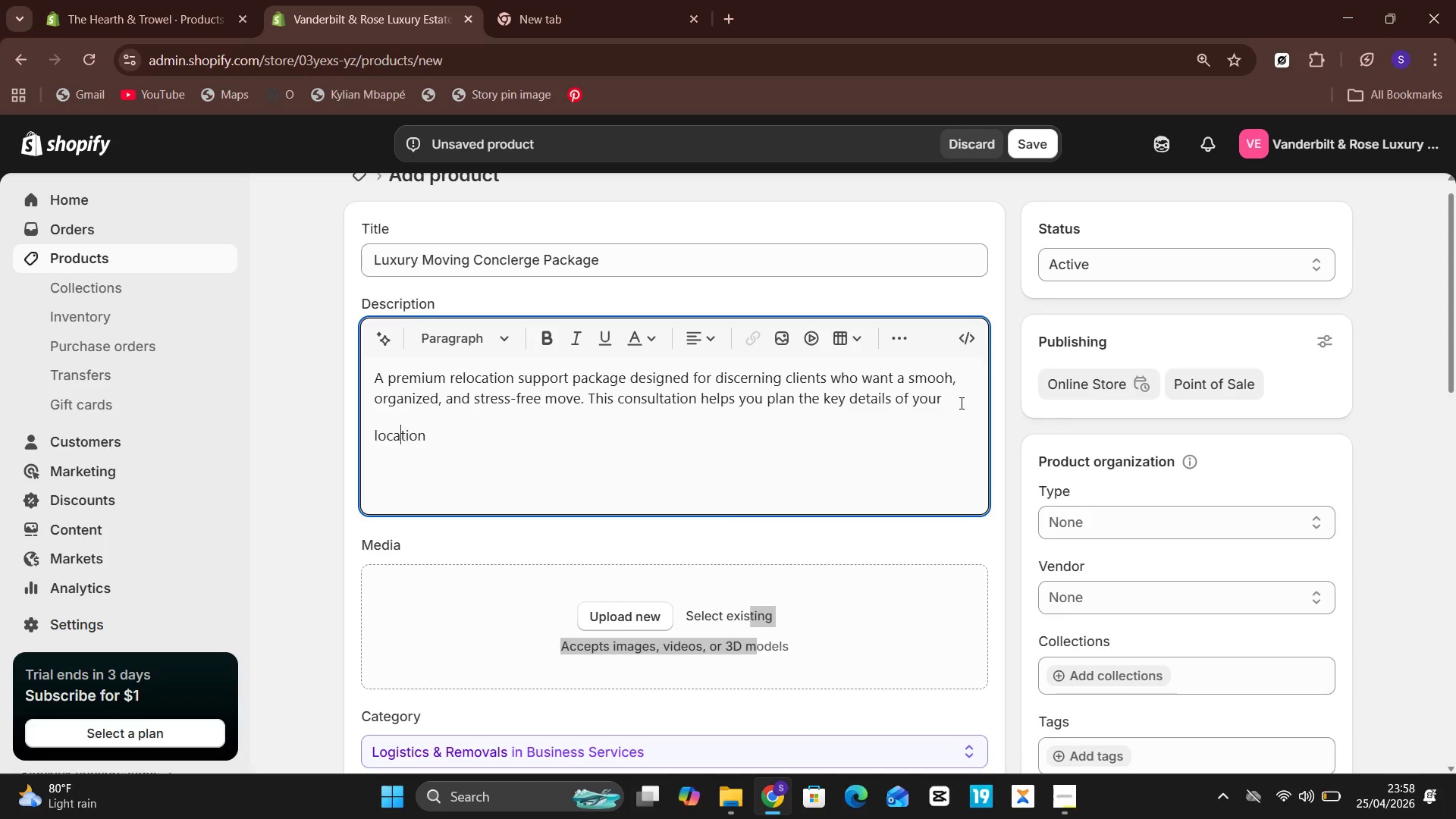 
key(Unknown)
 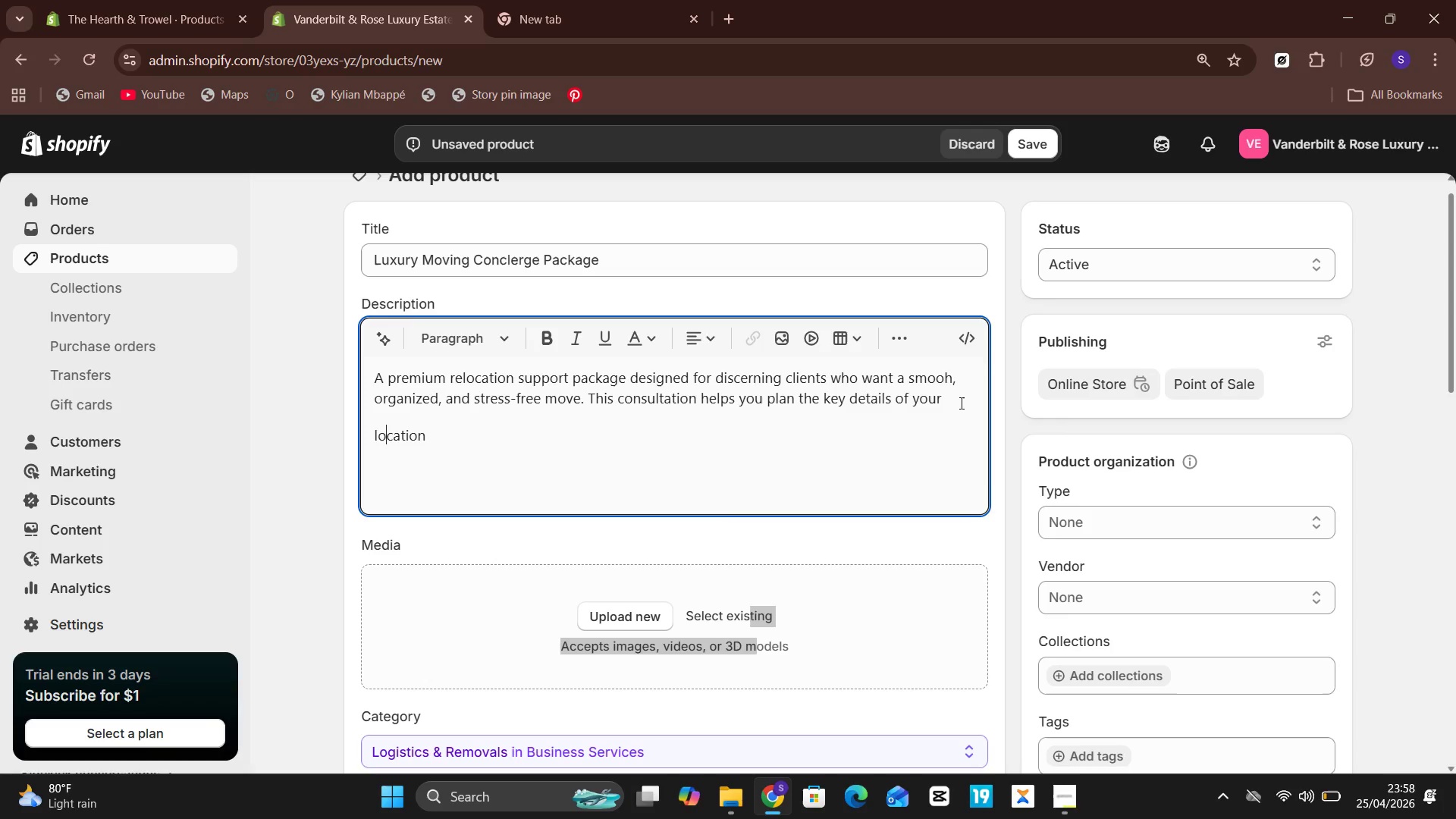 
key(ArrowLeft)
 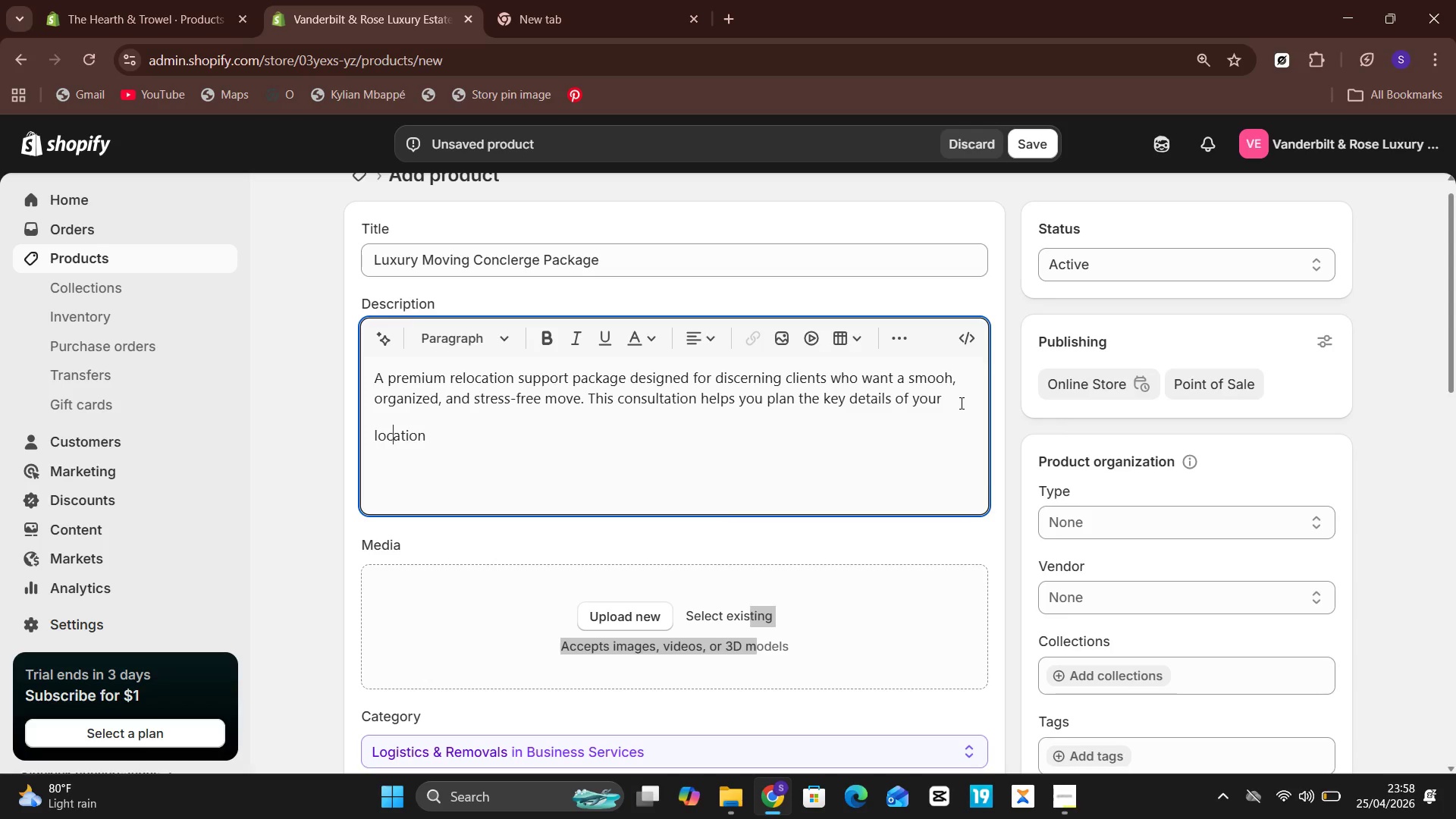 
key(ArrowLeft)
 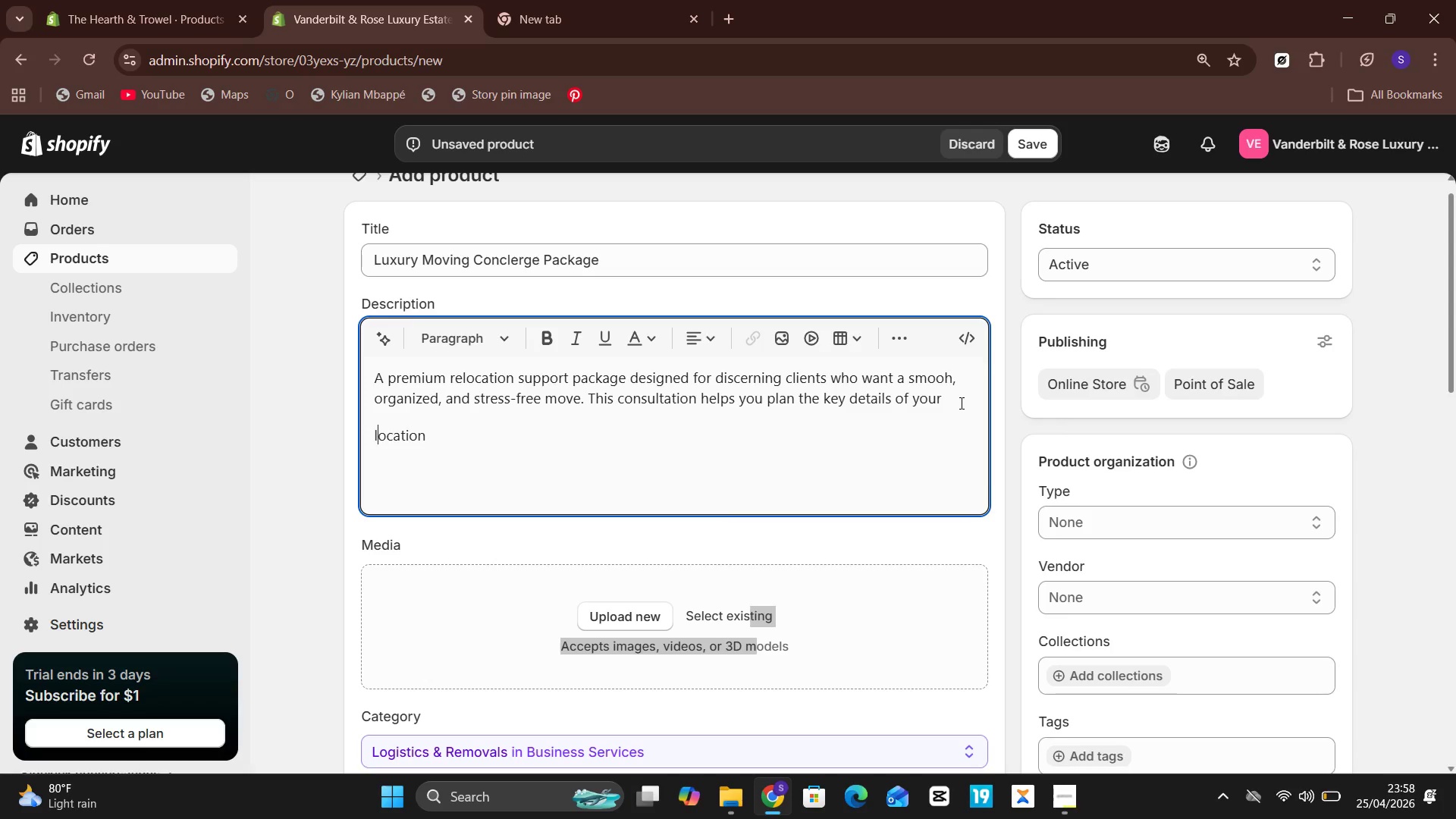 
key(Unknown)
 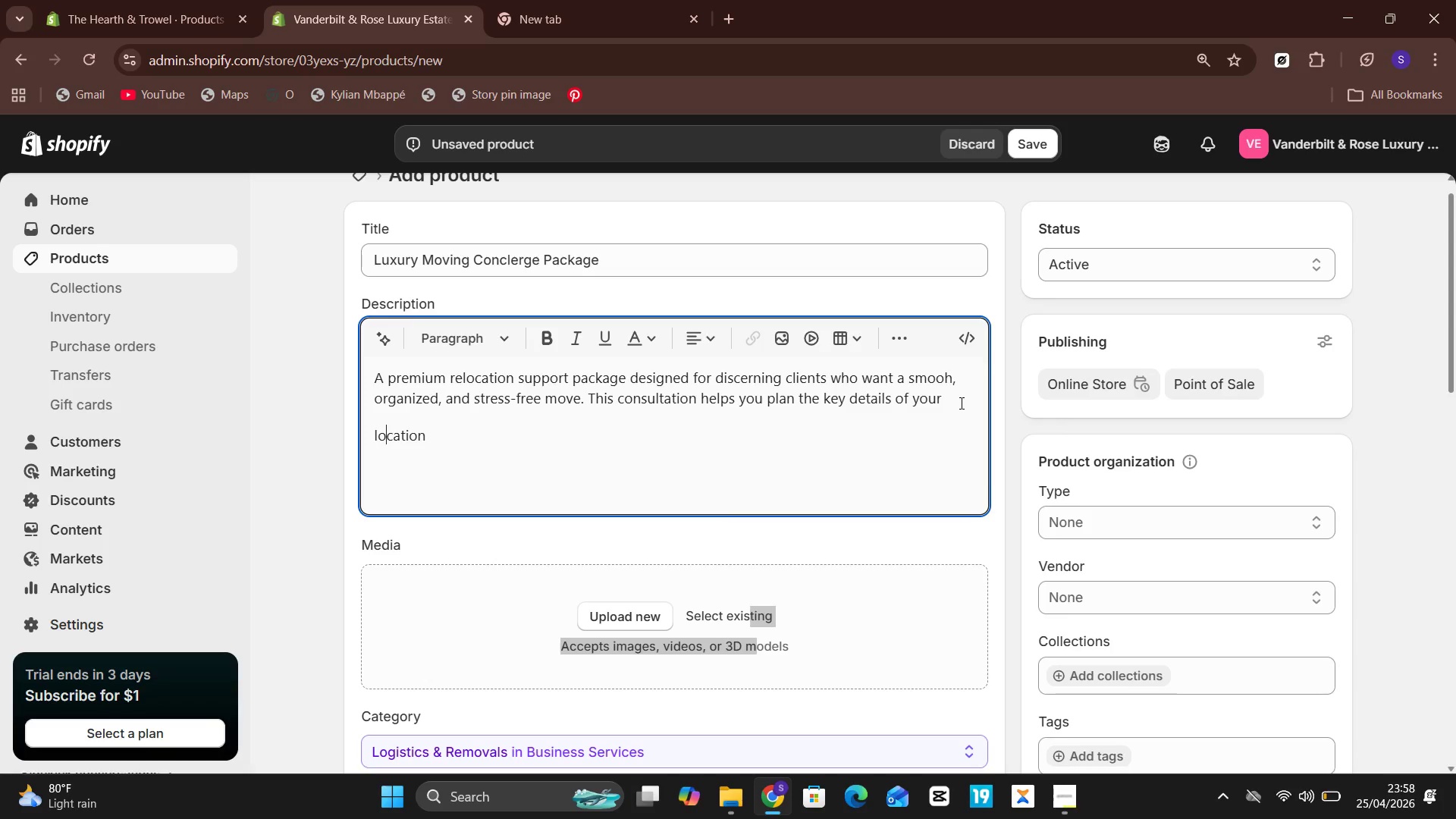 
key(ArrowLeft)
 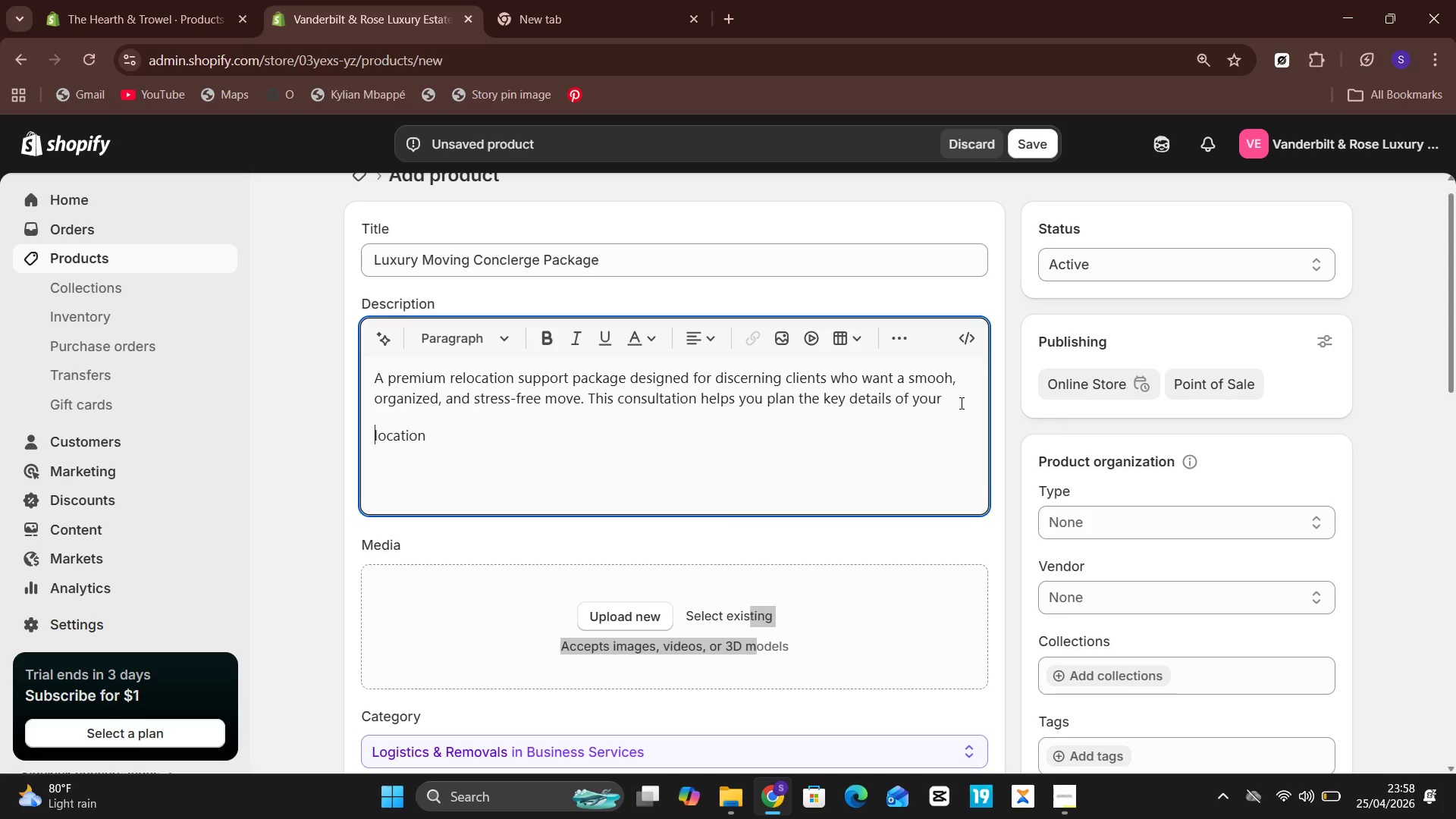 
key(Unknown)
 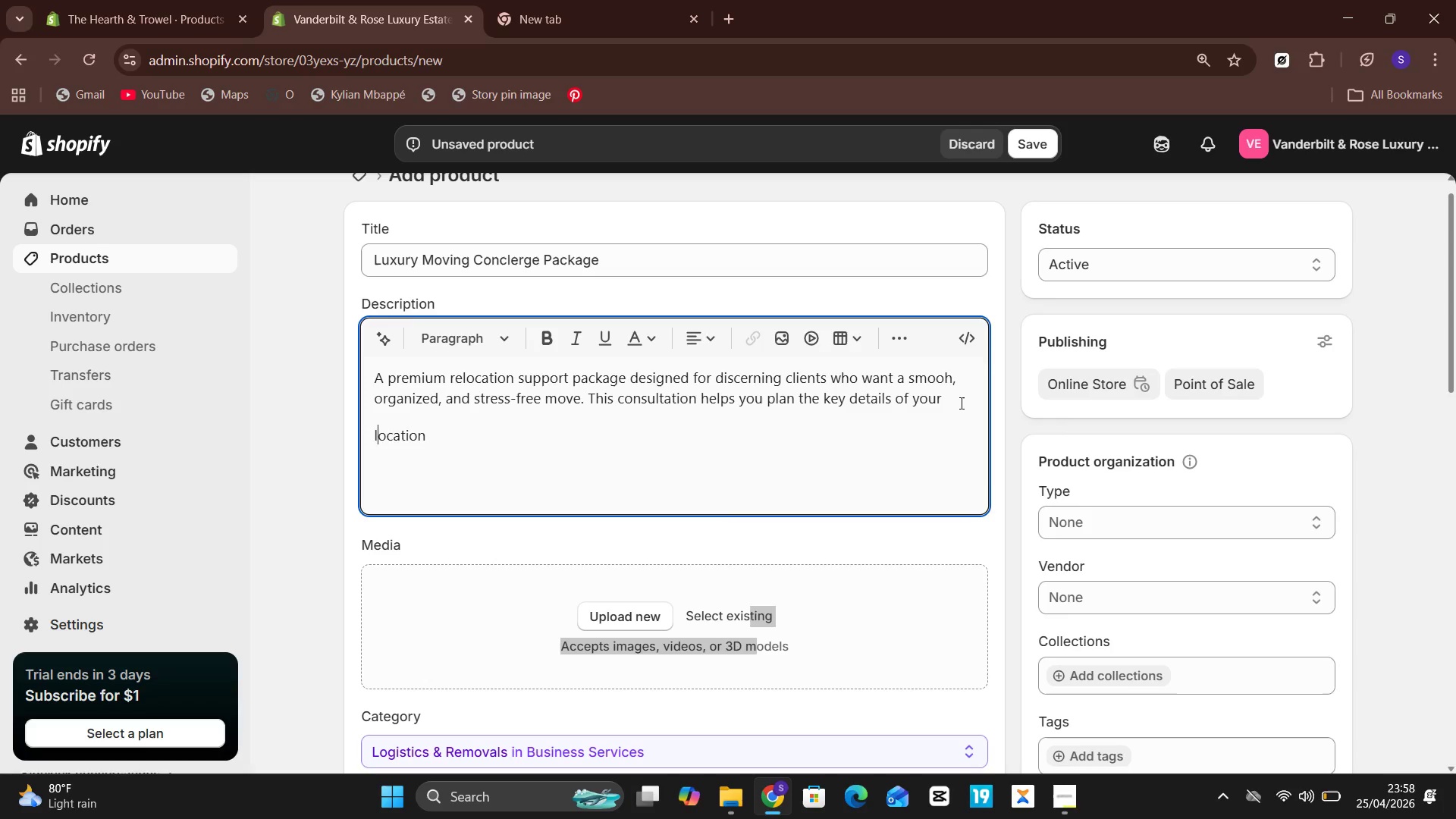 
key(Unknown)
 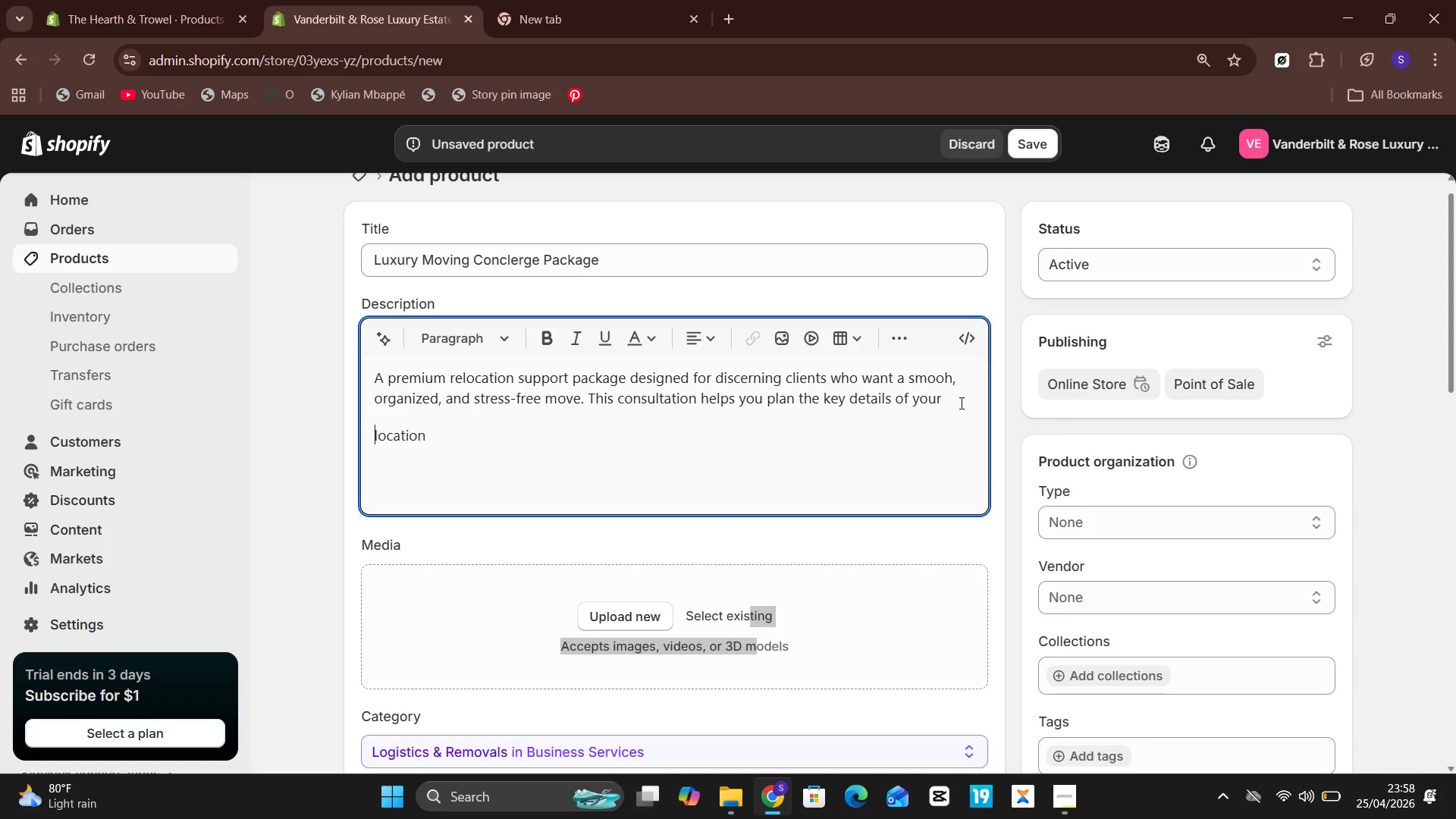 
key(ArrowLeft)
 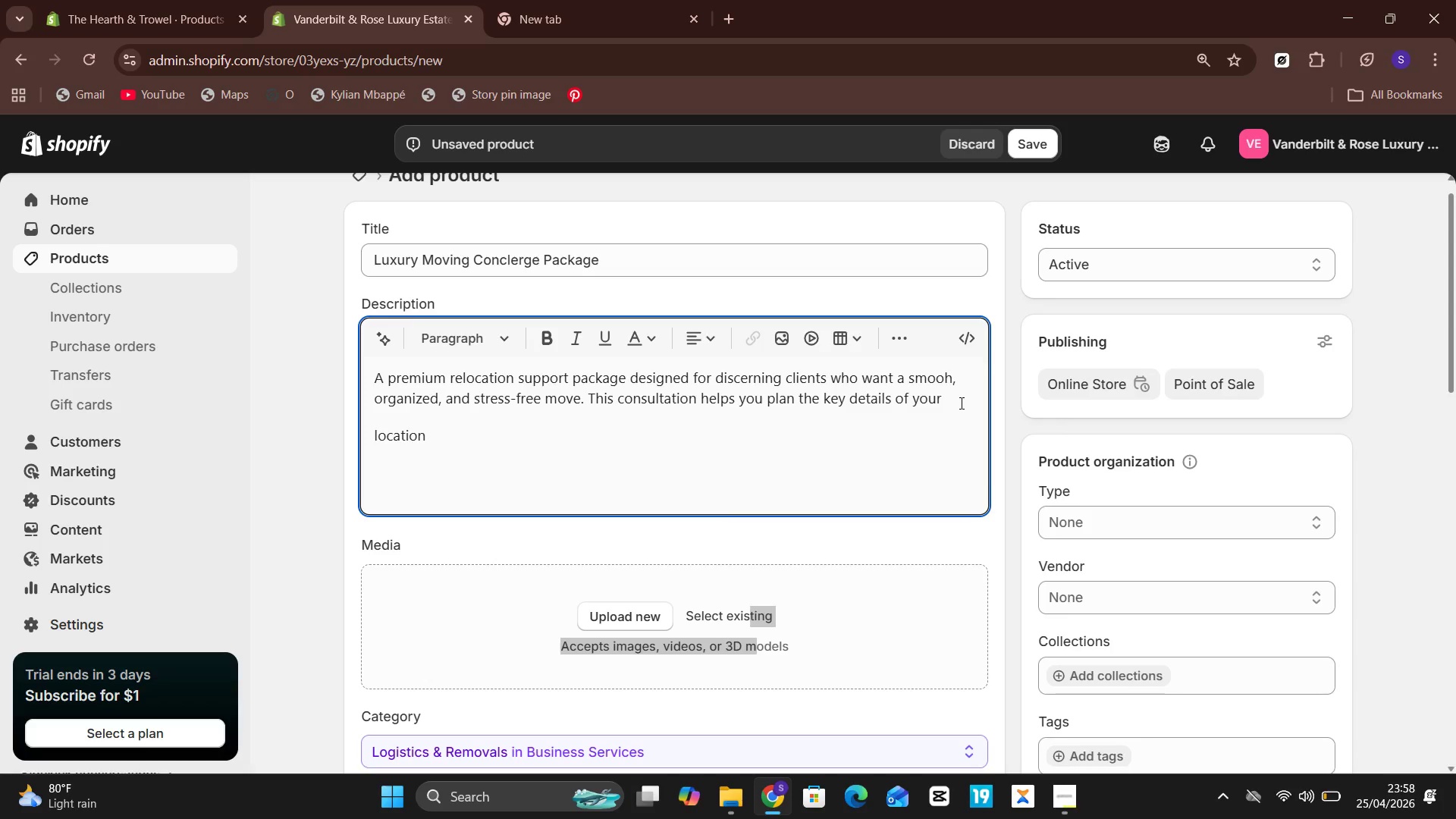 
type(re)
 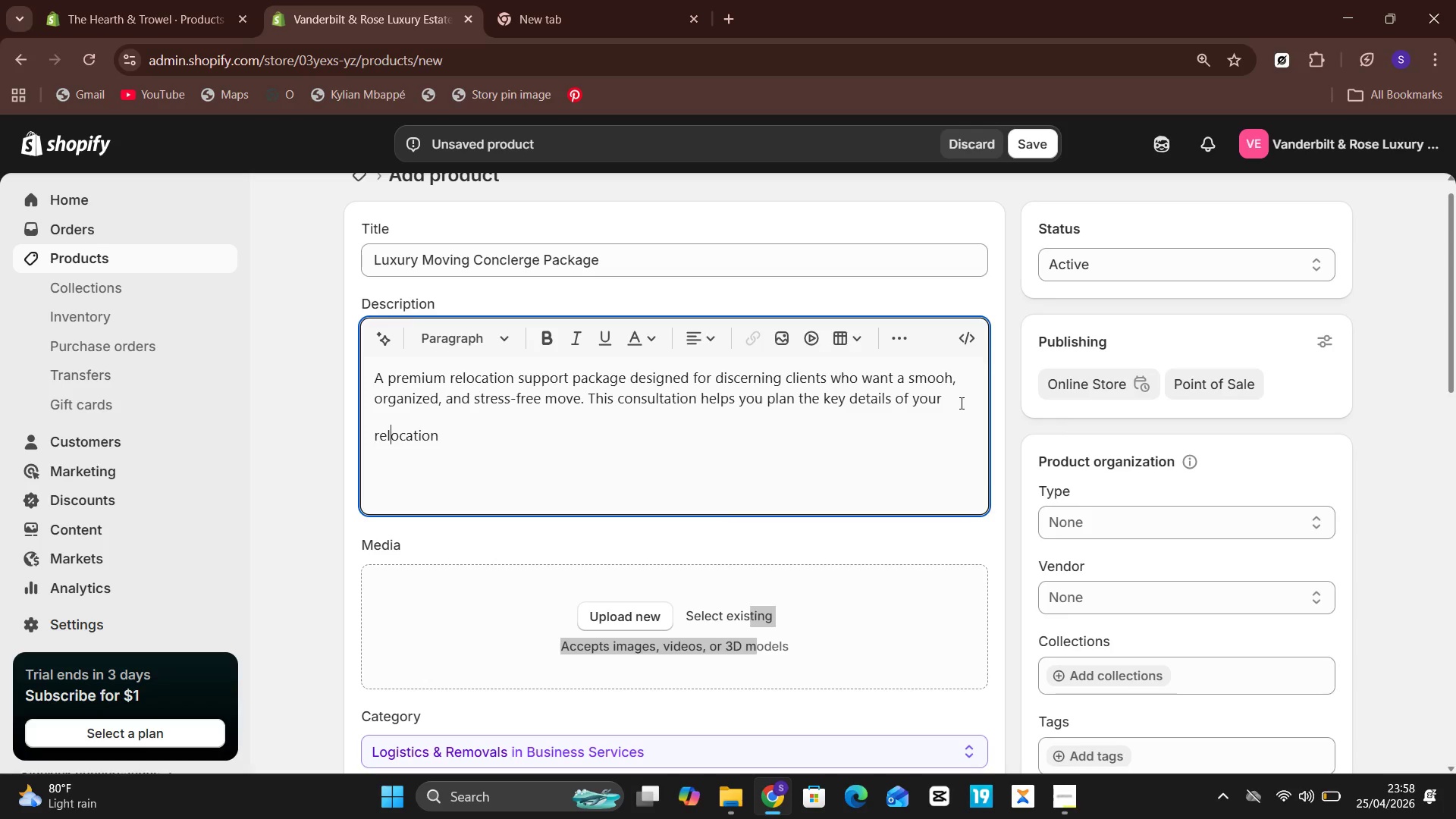 
hold_key(key=Unknown, duration=1.0)
 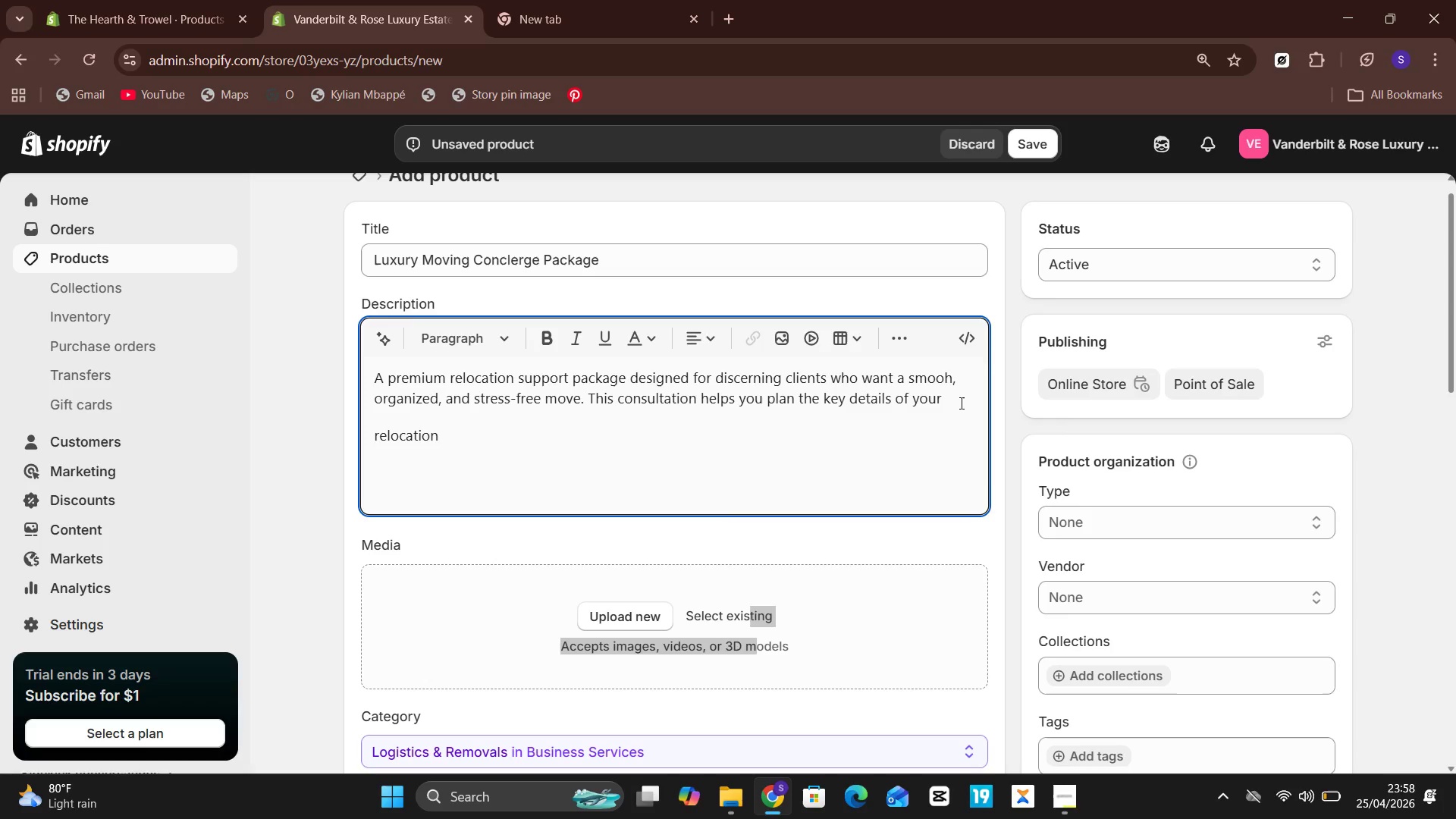 
hold_key(key=ArrowRight, duration=0.98)
 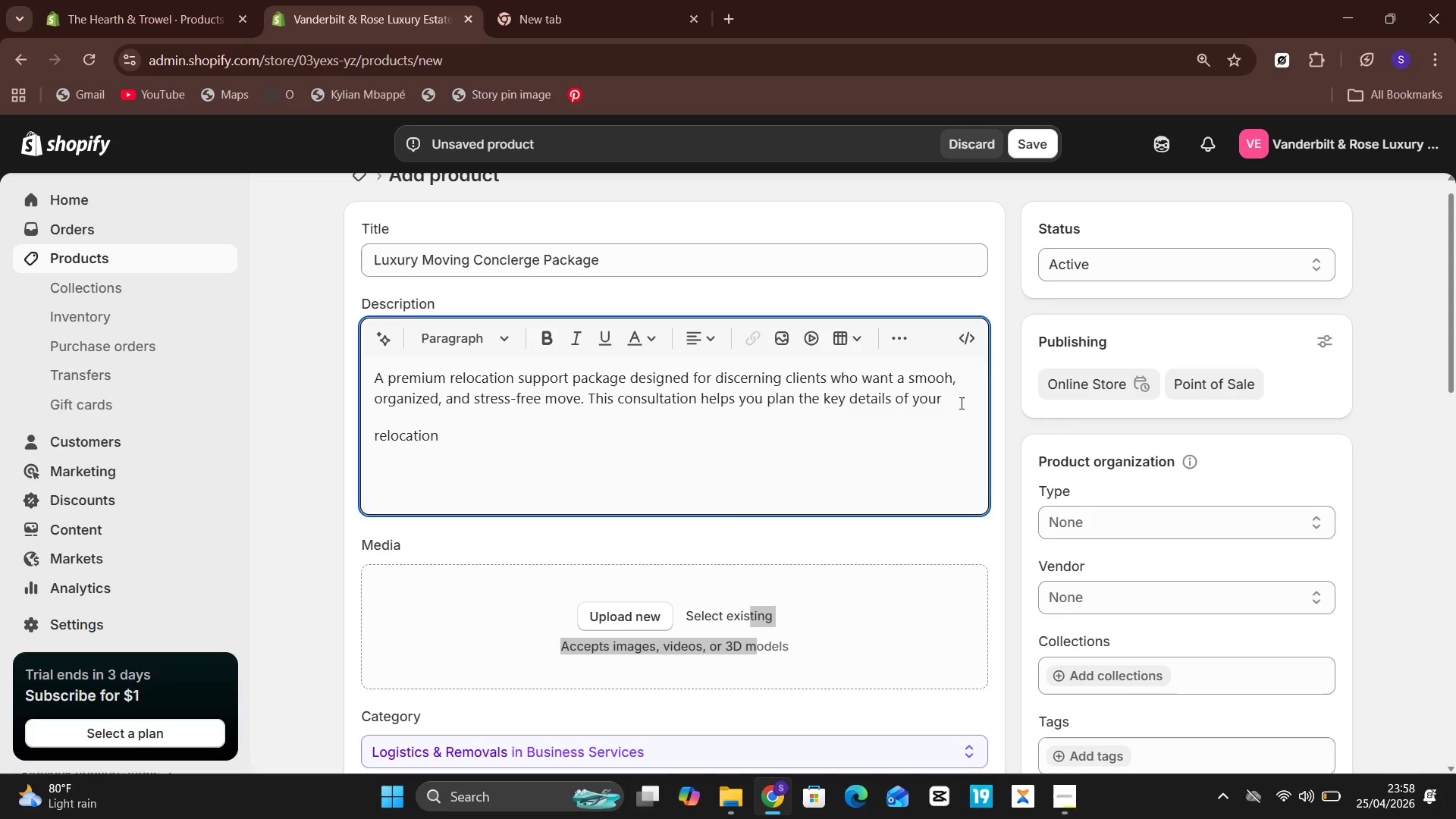 
wait(11.45)
 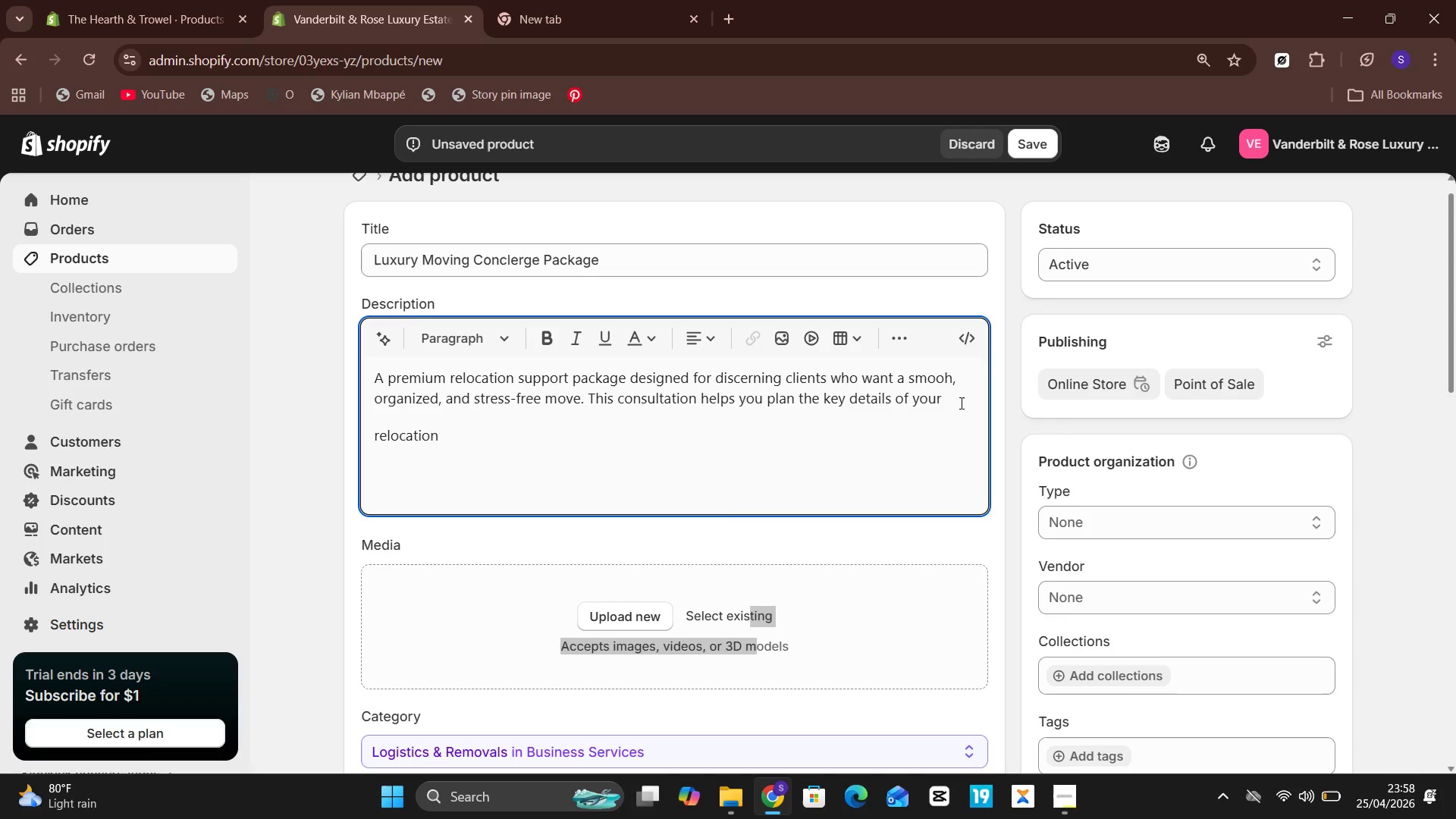 
type(, Including)
 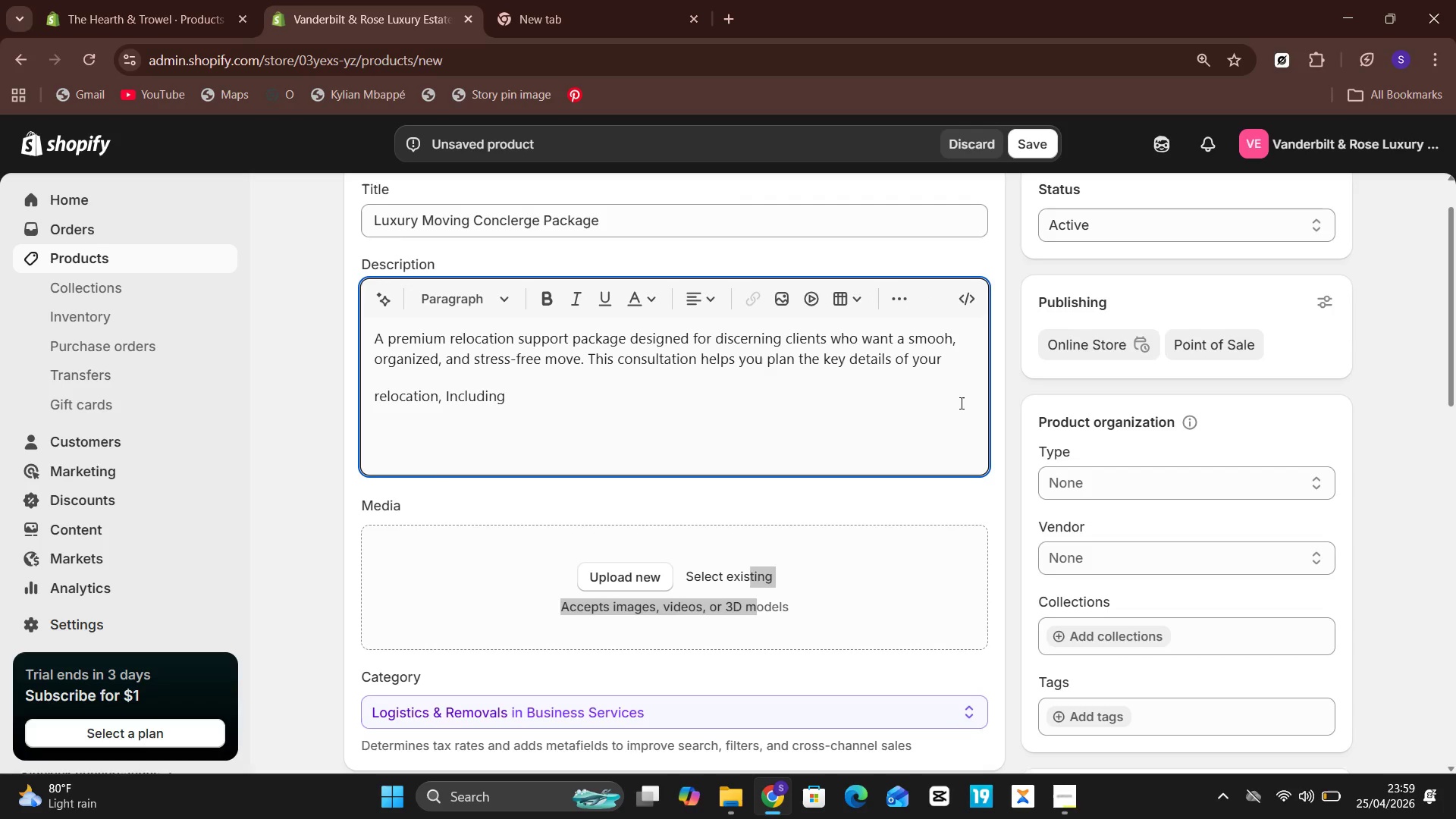 
wait(50.5)
 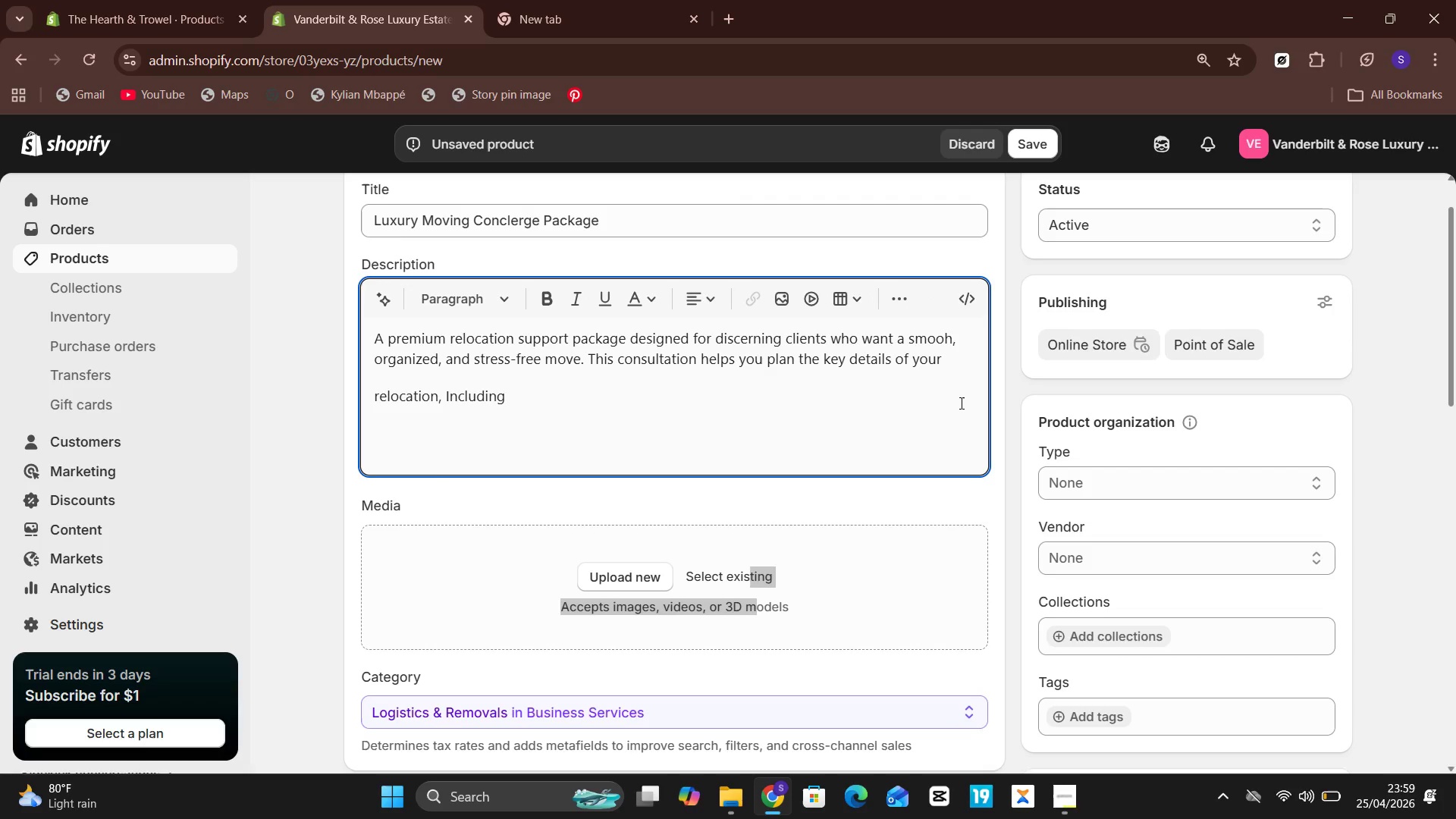 
left_click([1003, 709])